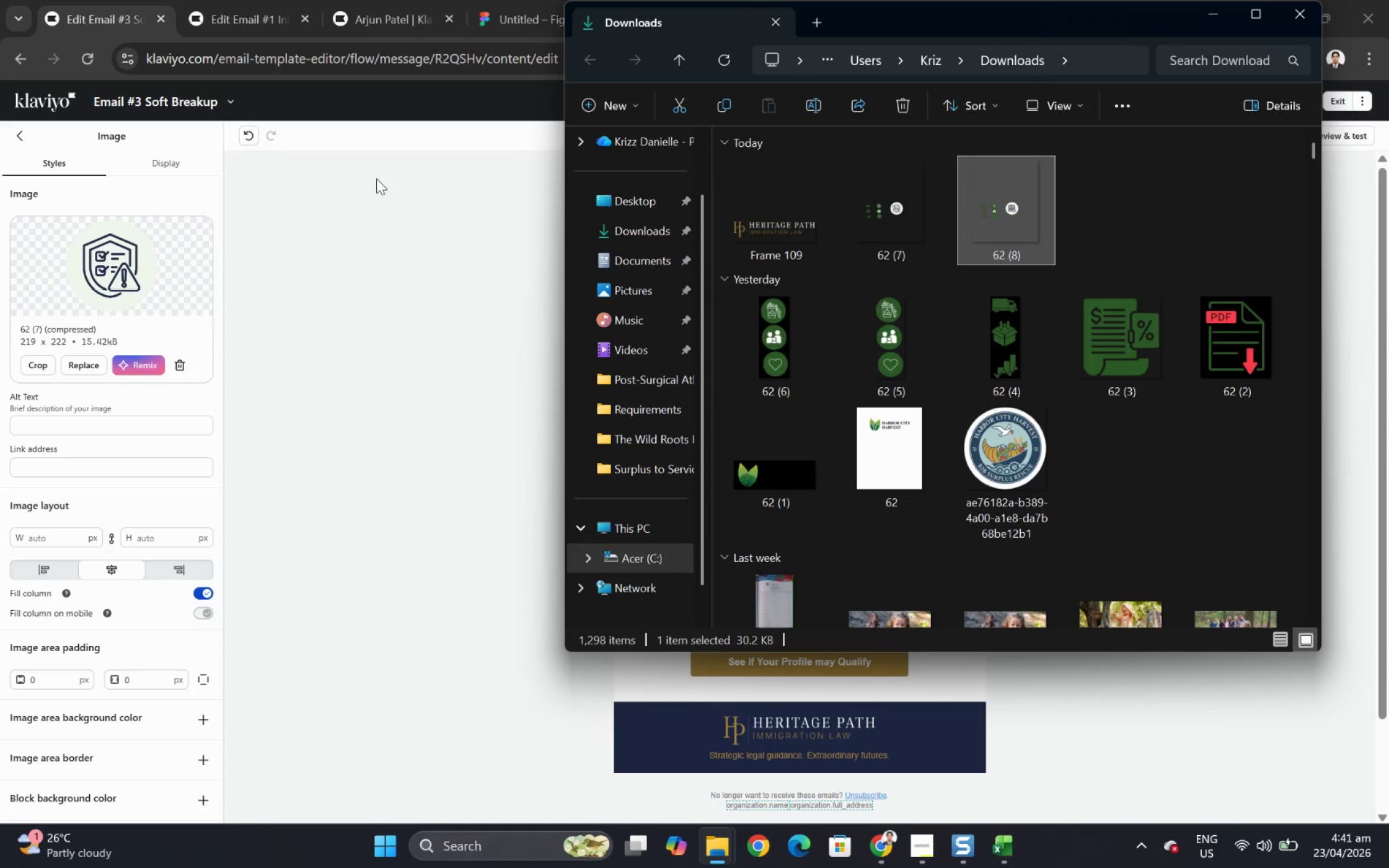 
left_click([407, 362])
 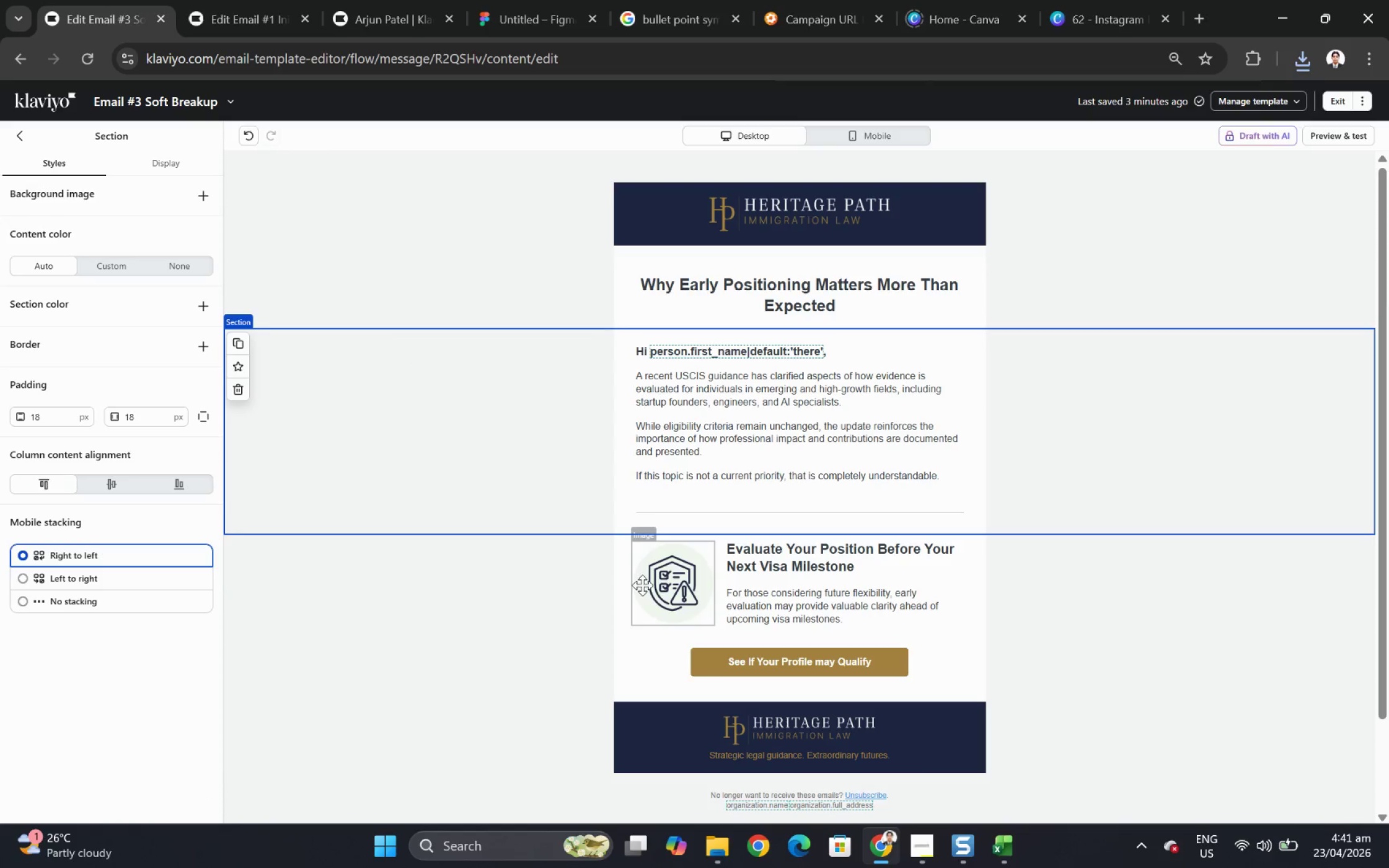 
left_click([654, 585])
 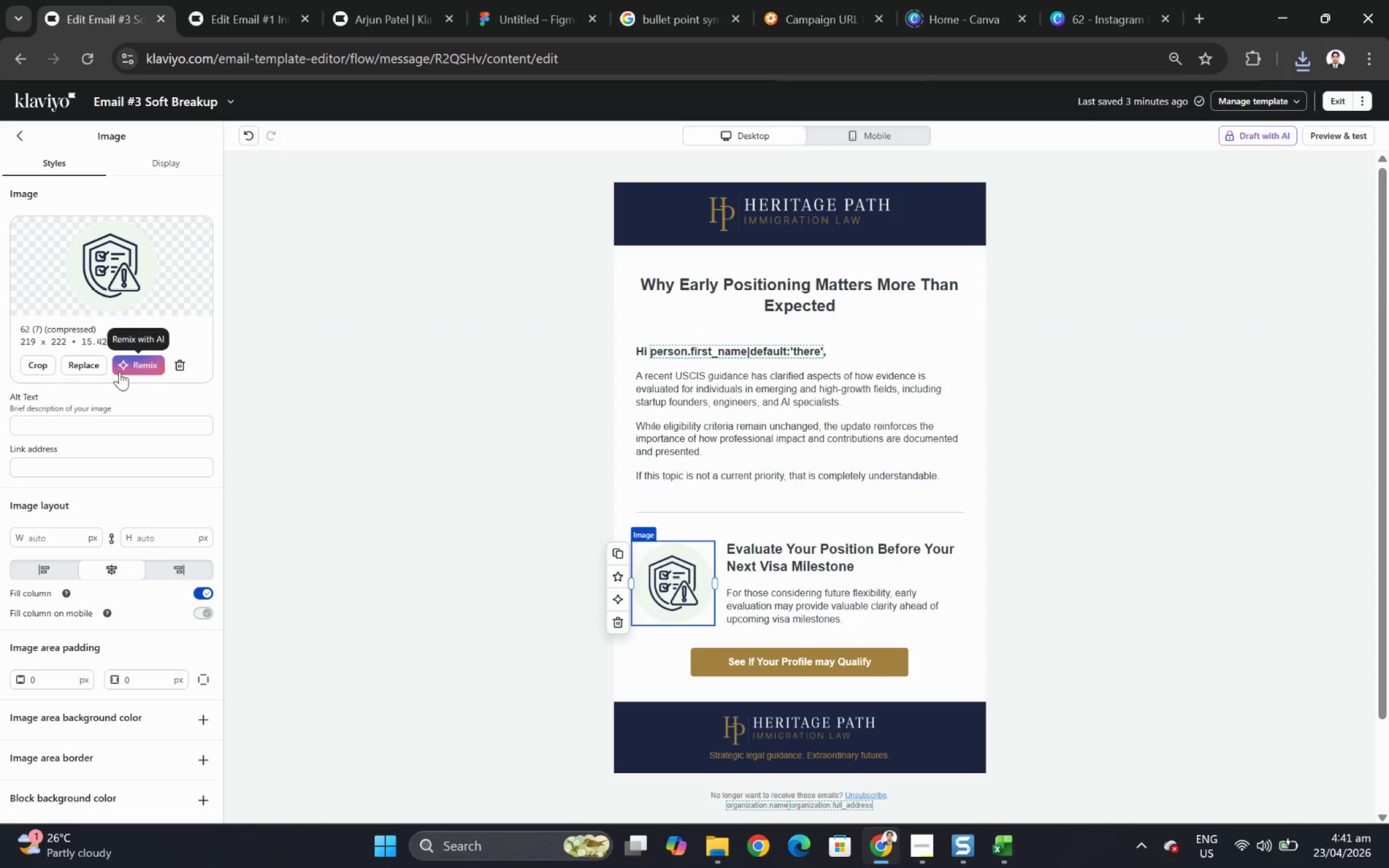 
left_click([106, 367])
 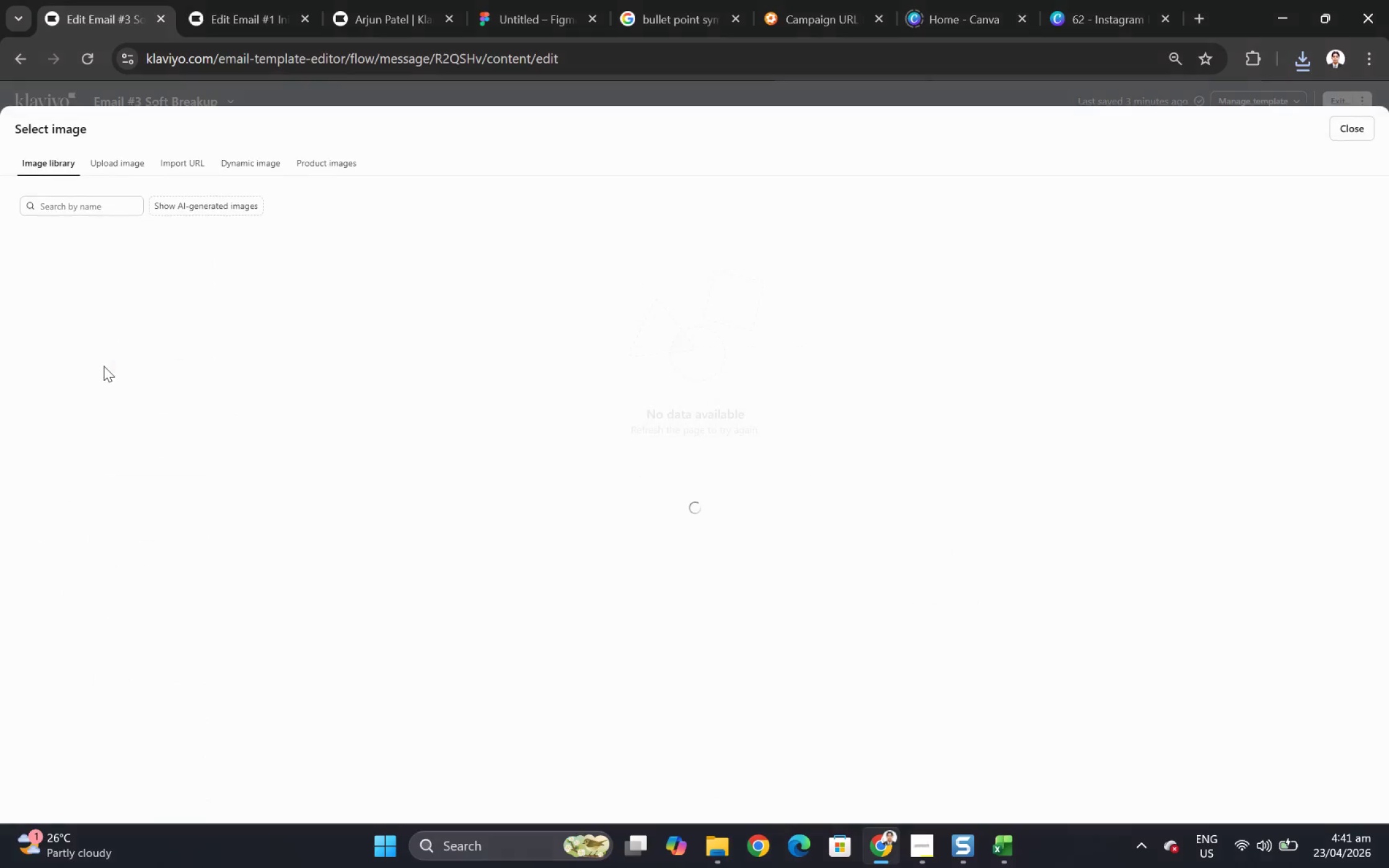 
mouse_move([154, 203])
 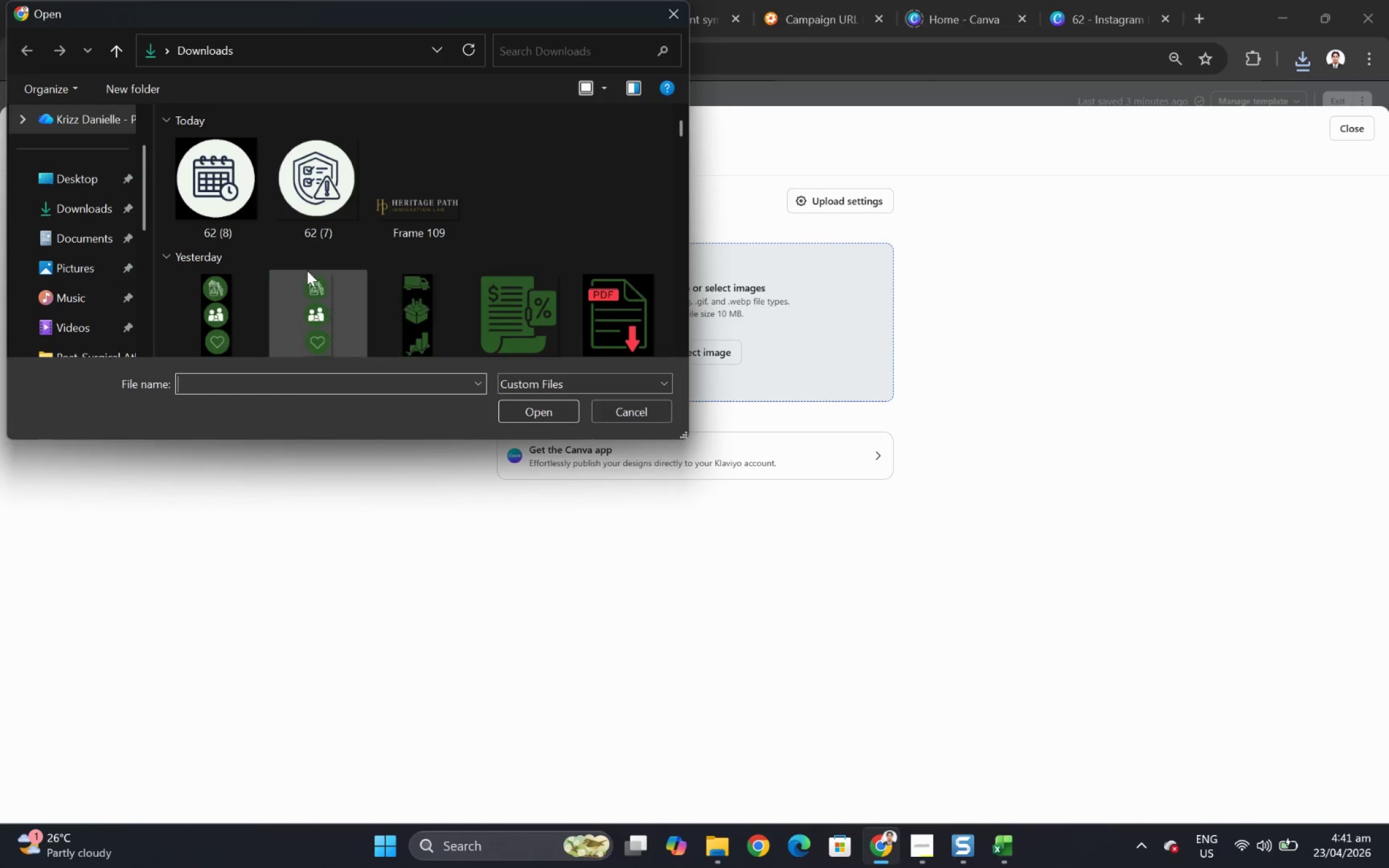 
double_click([222, 208])
 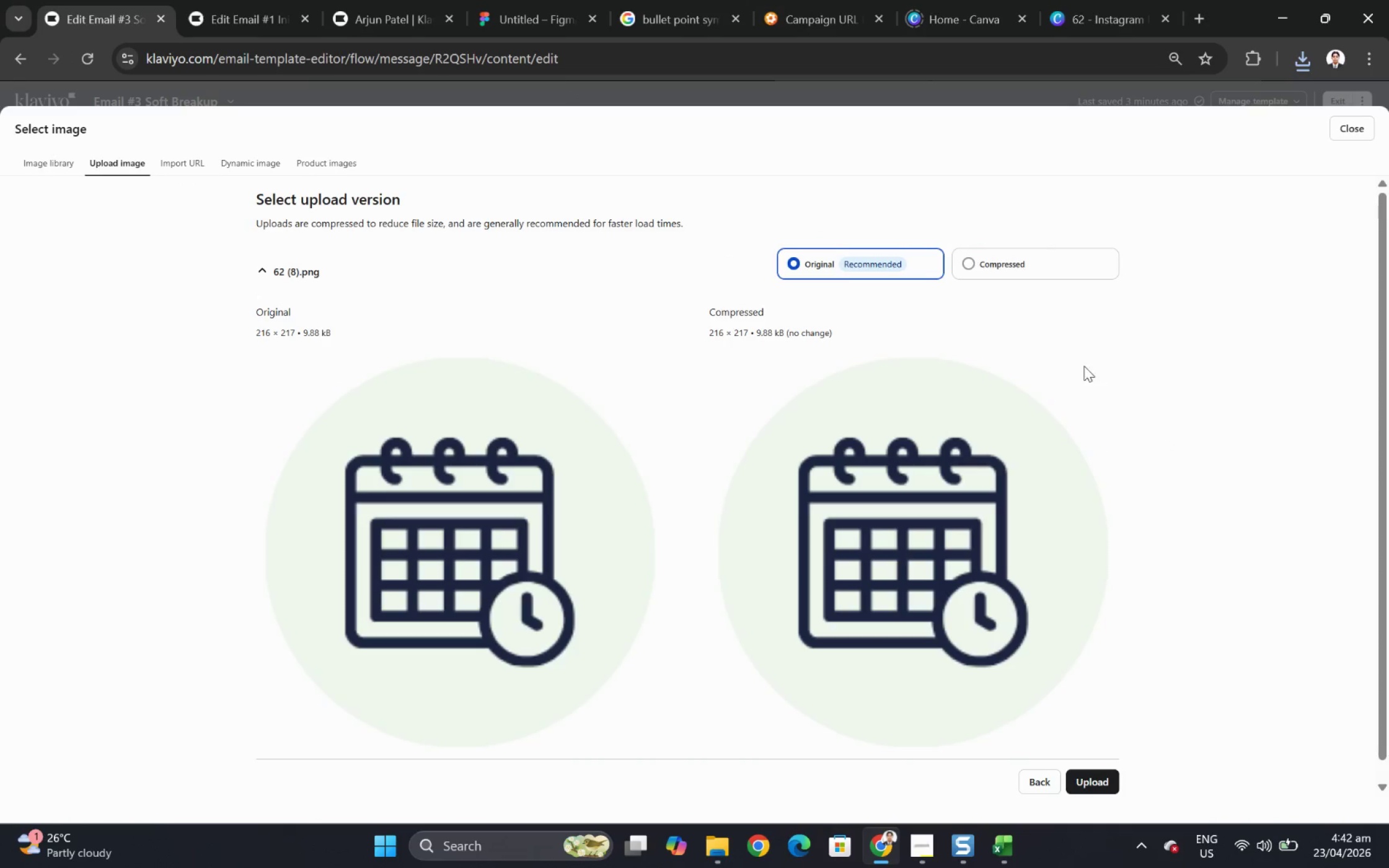 
wait(5.5)
 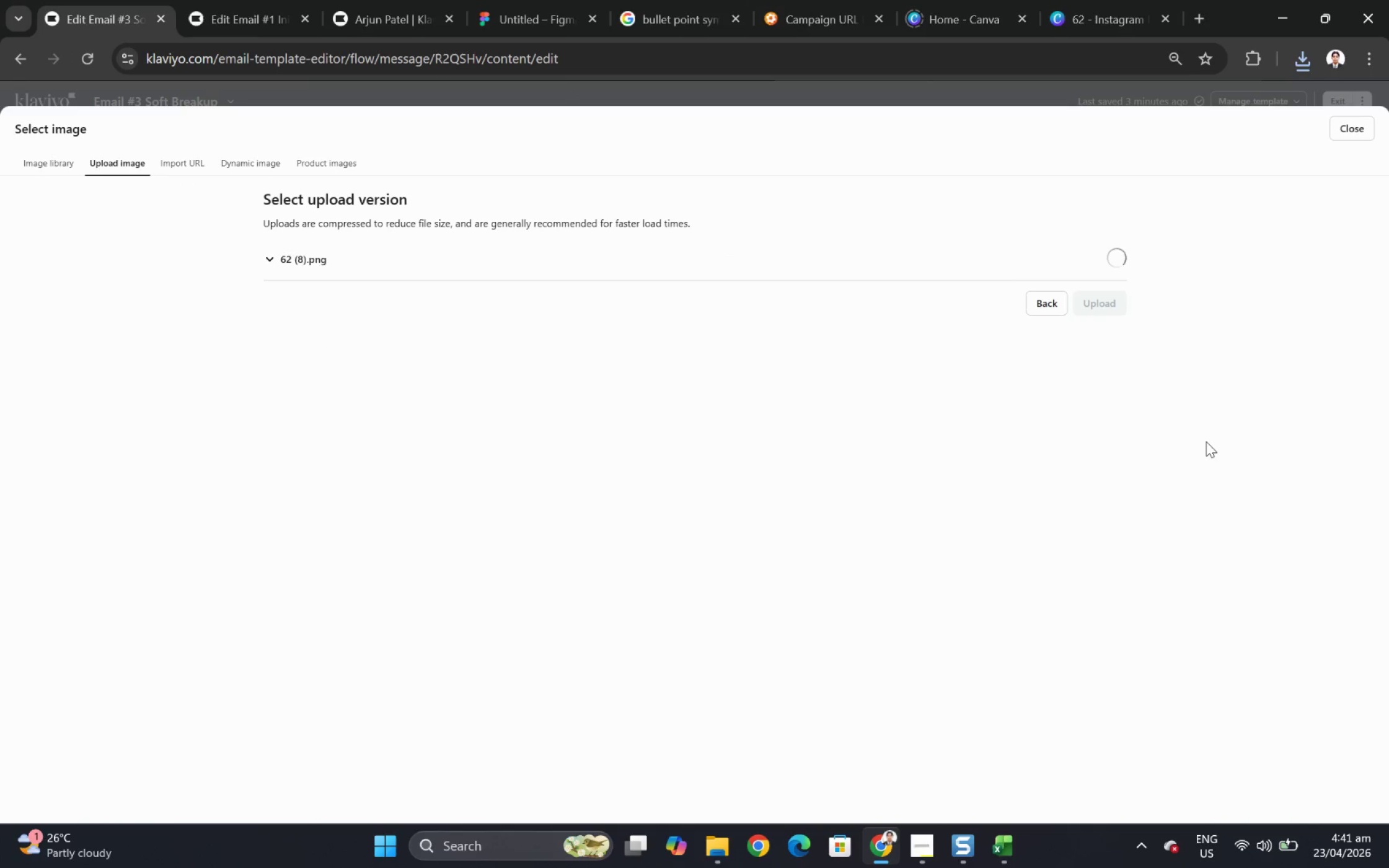 
left_click([1098, 774])
 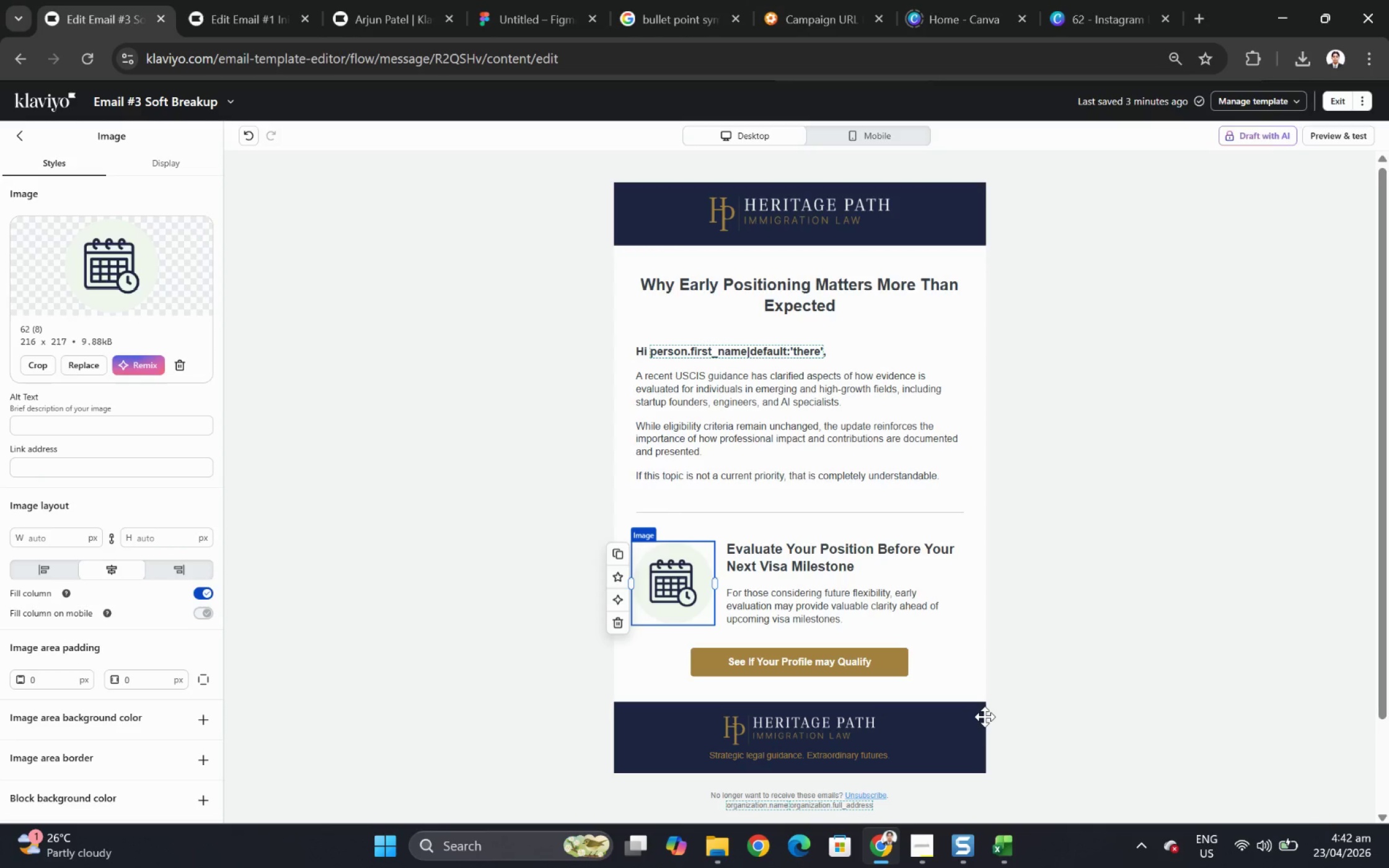 
left_click([1100, 666])
 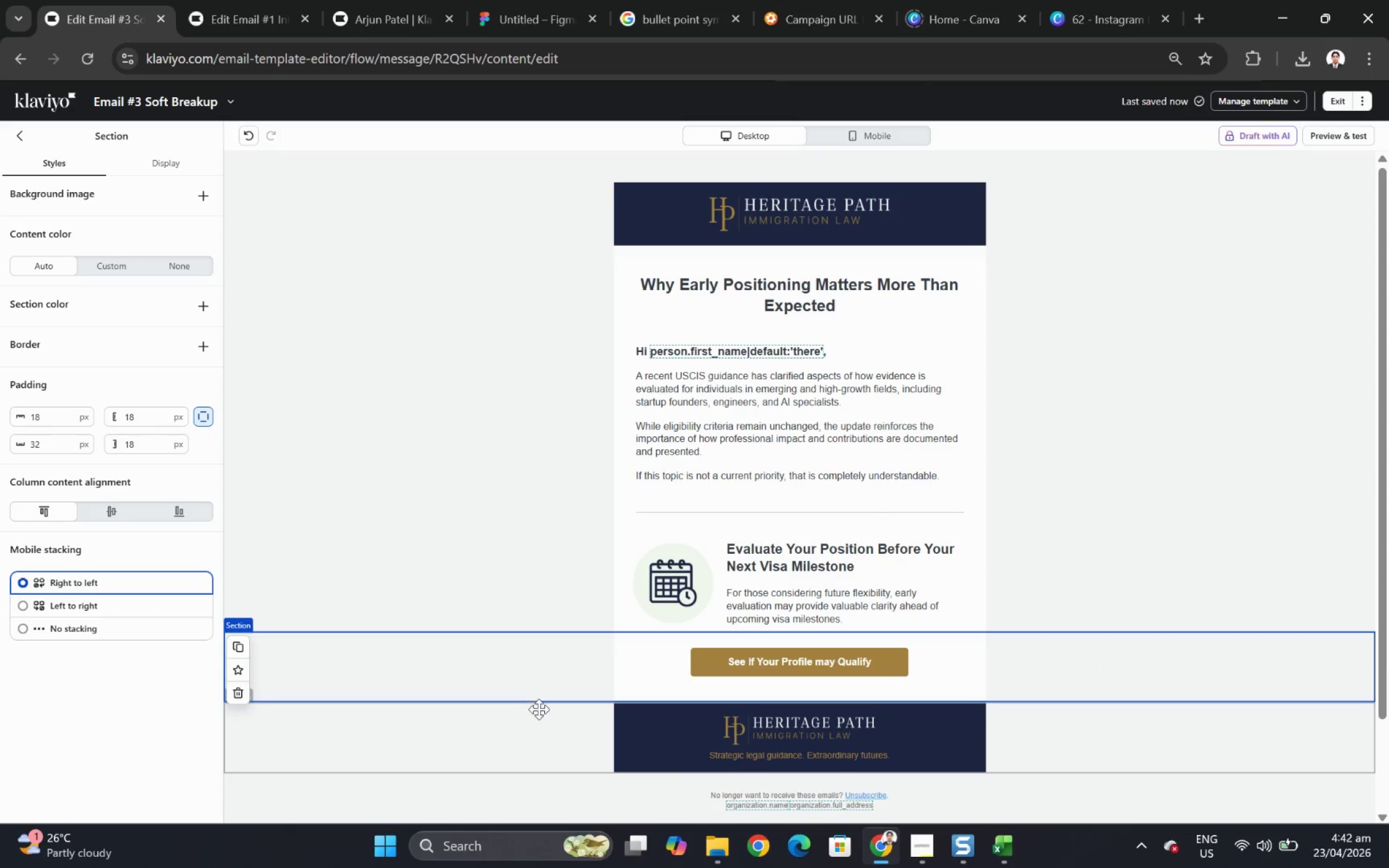 
wait(5.71)
 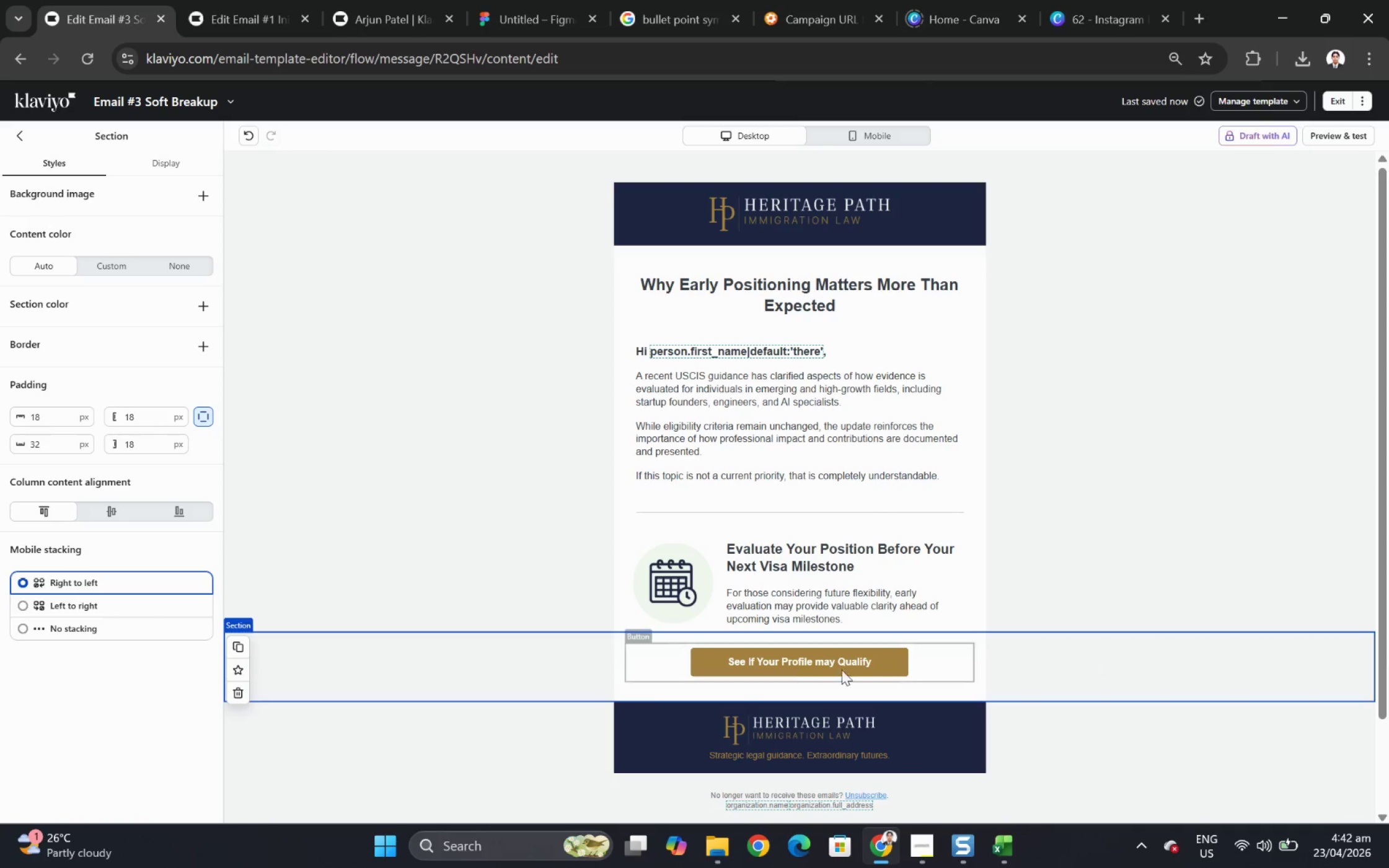 
left_click([684, 597])
 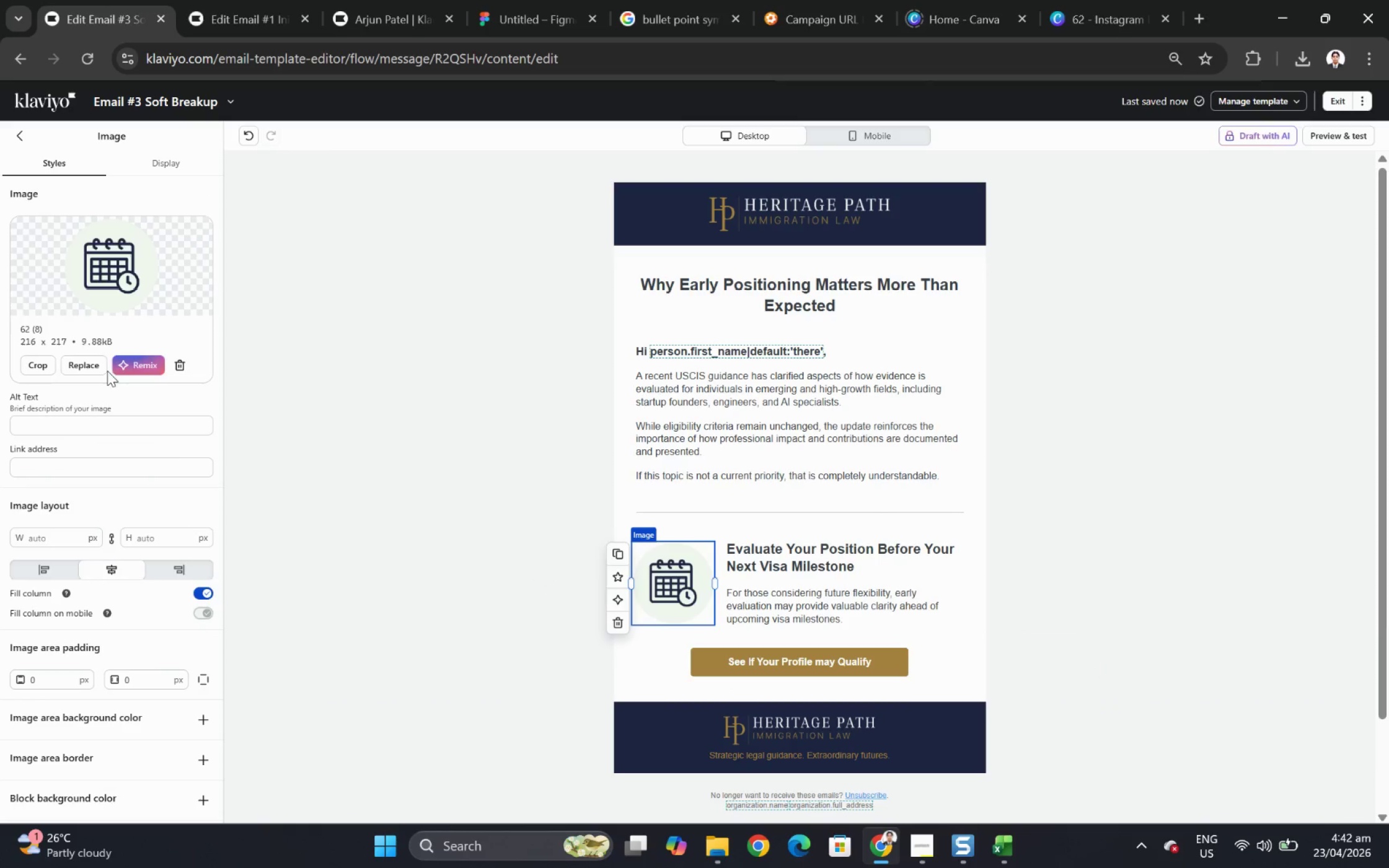 
left_click([73, 433])
 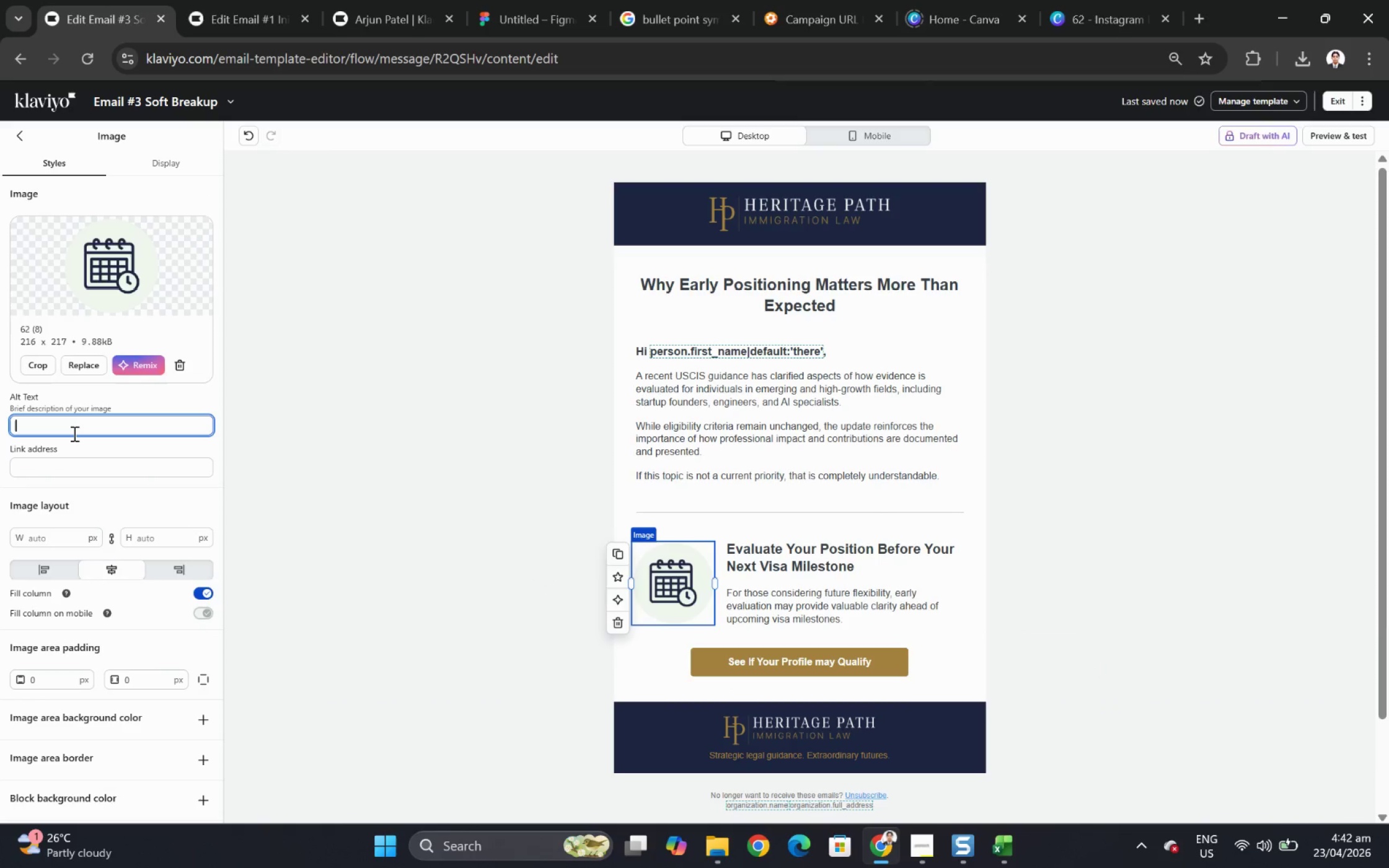 
type(calendar icon)
 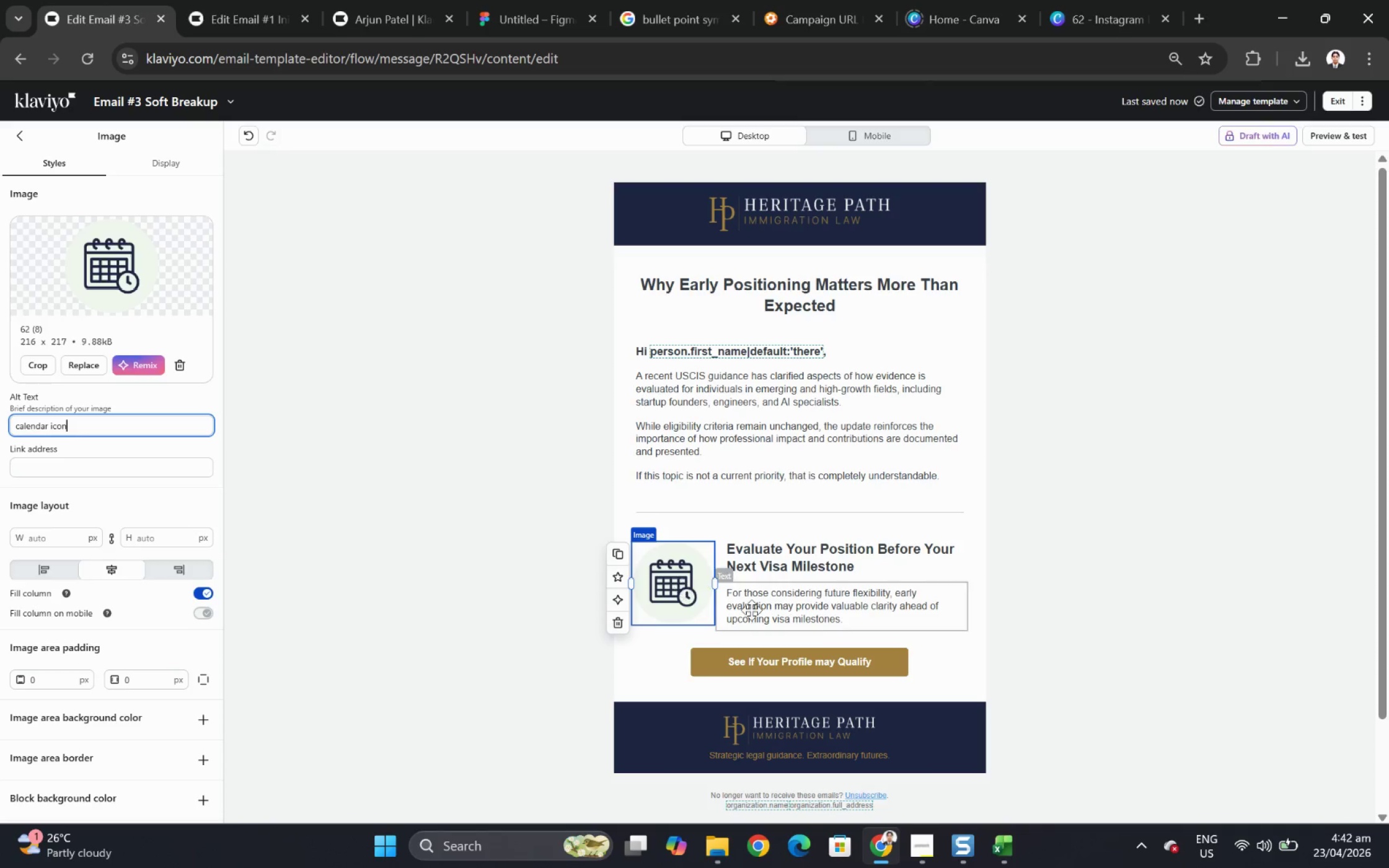 
left_click([830, 647])
 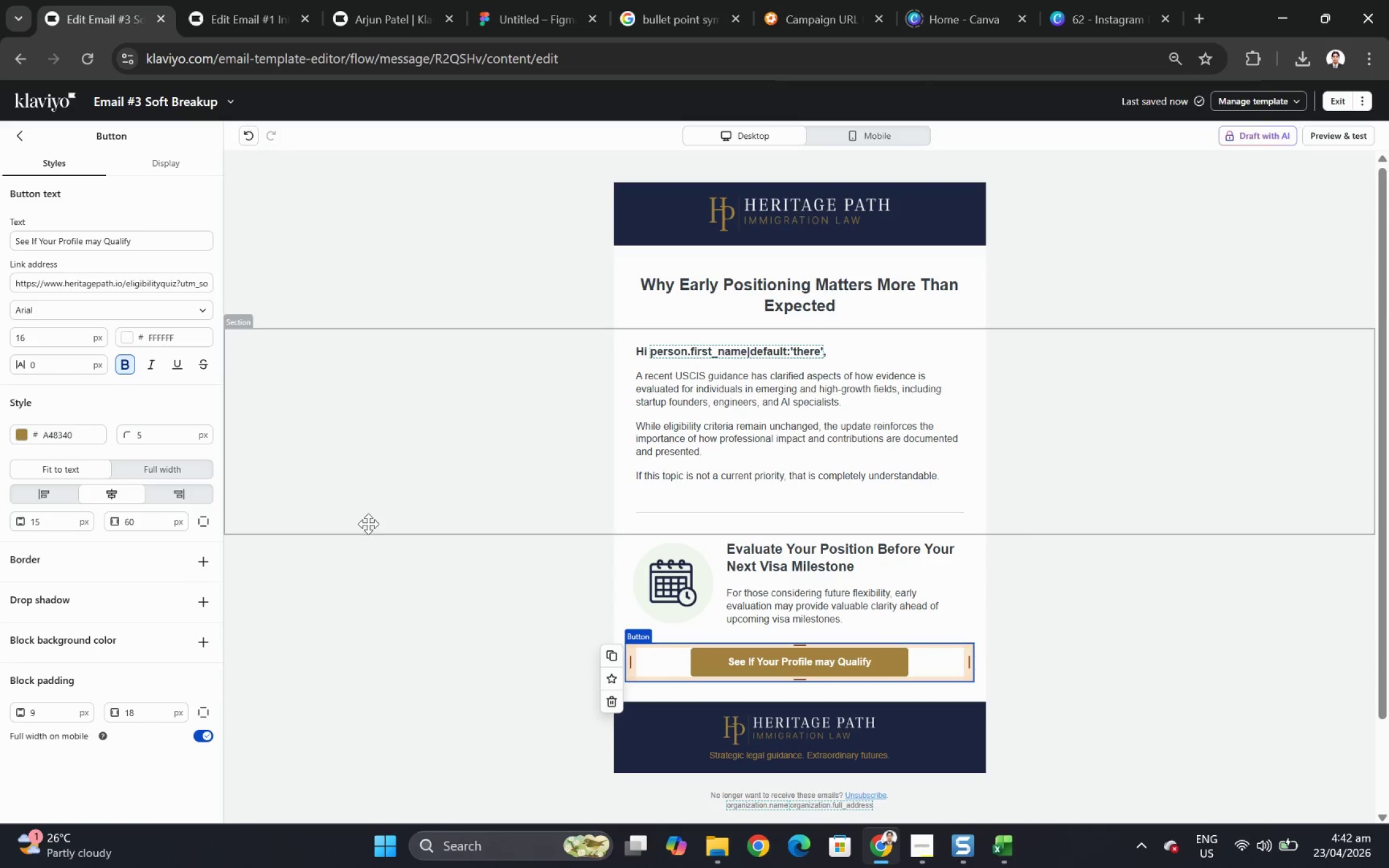 
wait(9.83)
 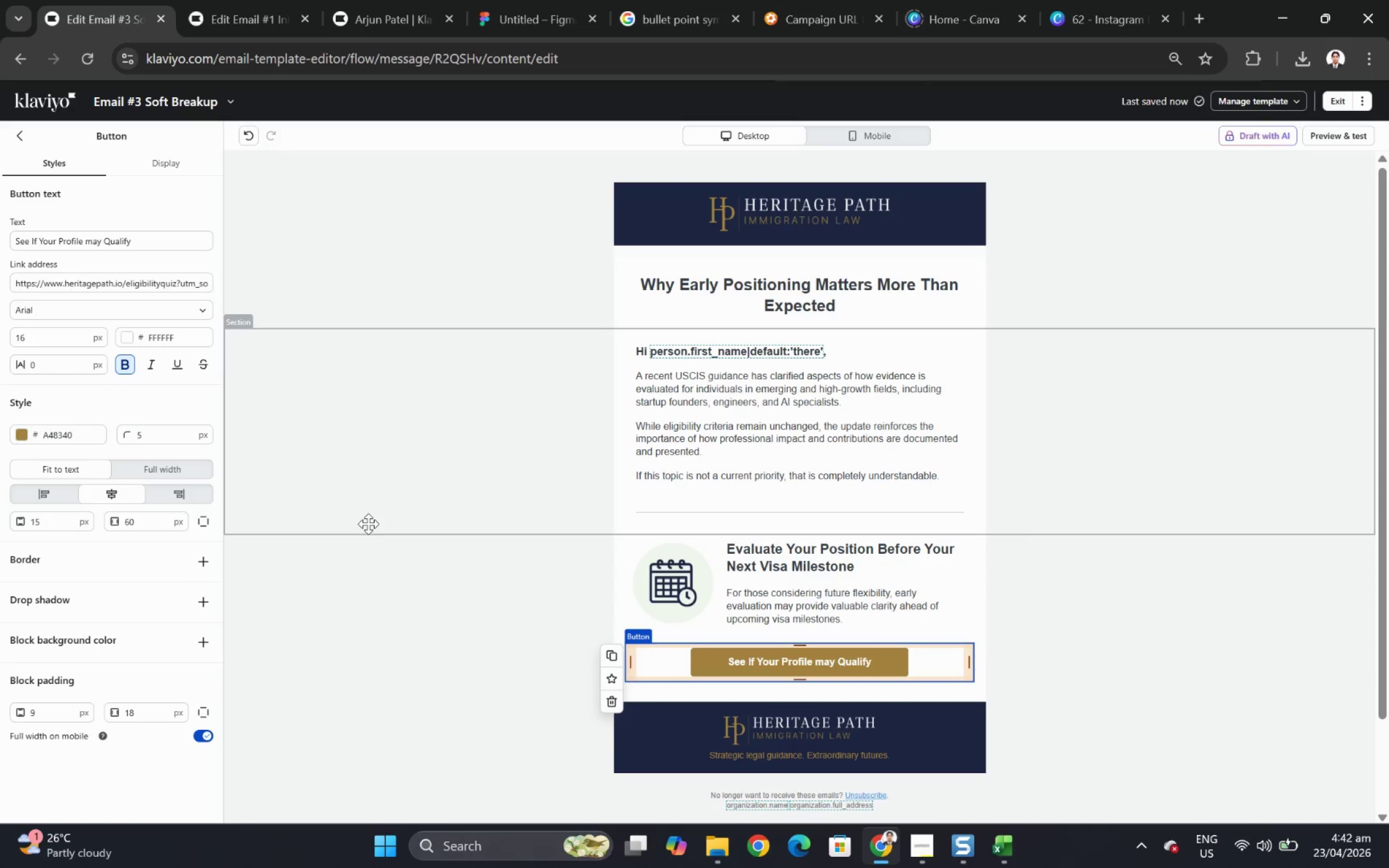 
double_click([85, 245])
 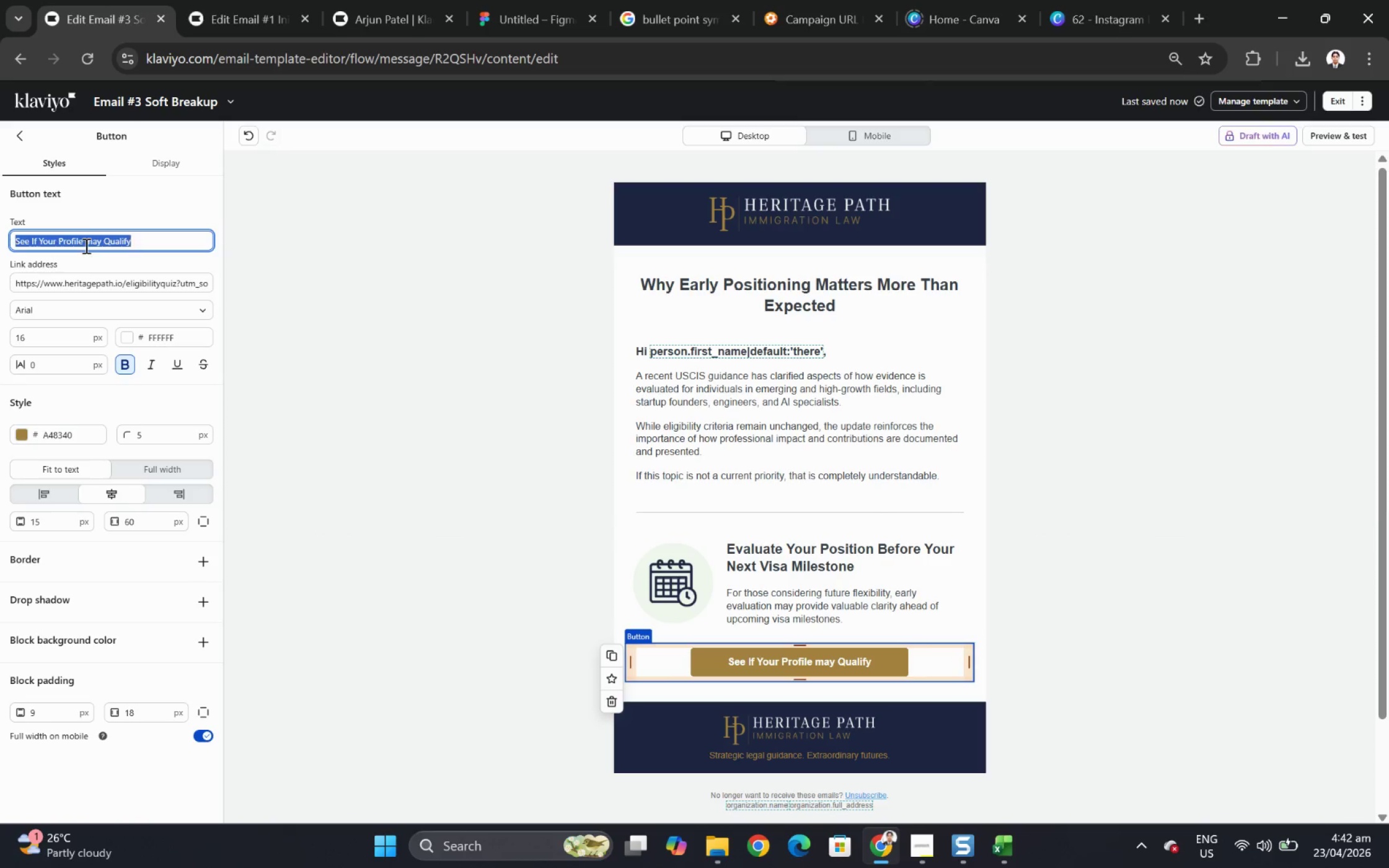 
triple_click([85, 245])
 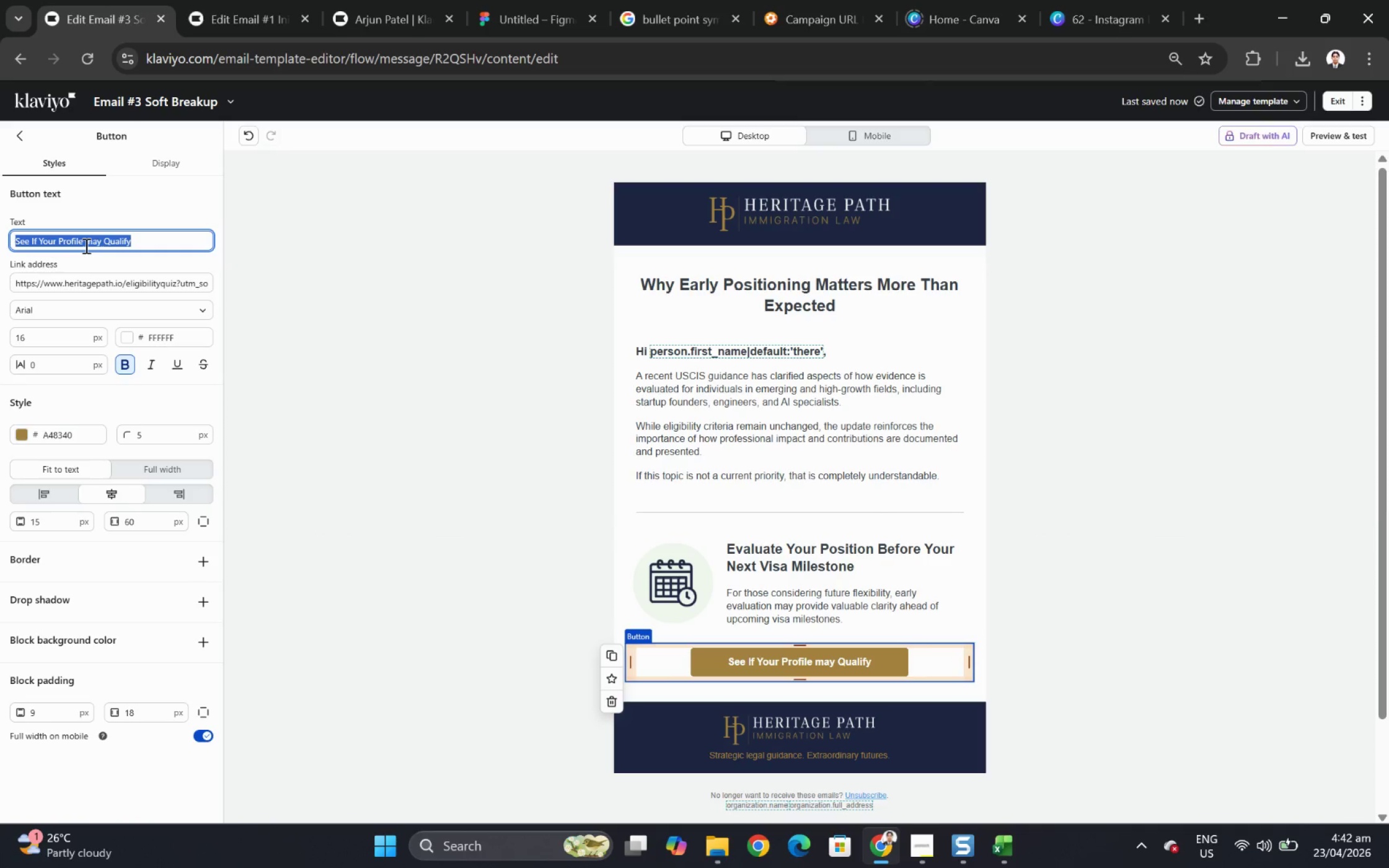 
hold_key(key=ShiftLeft, duration=1.25)
 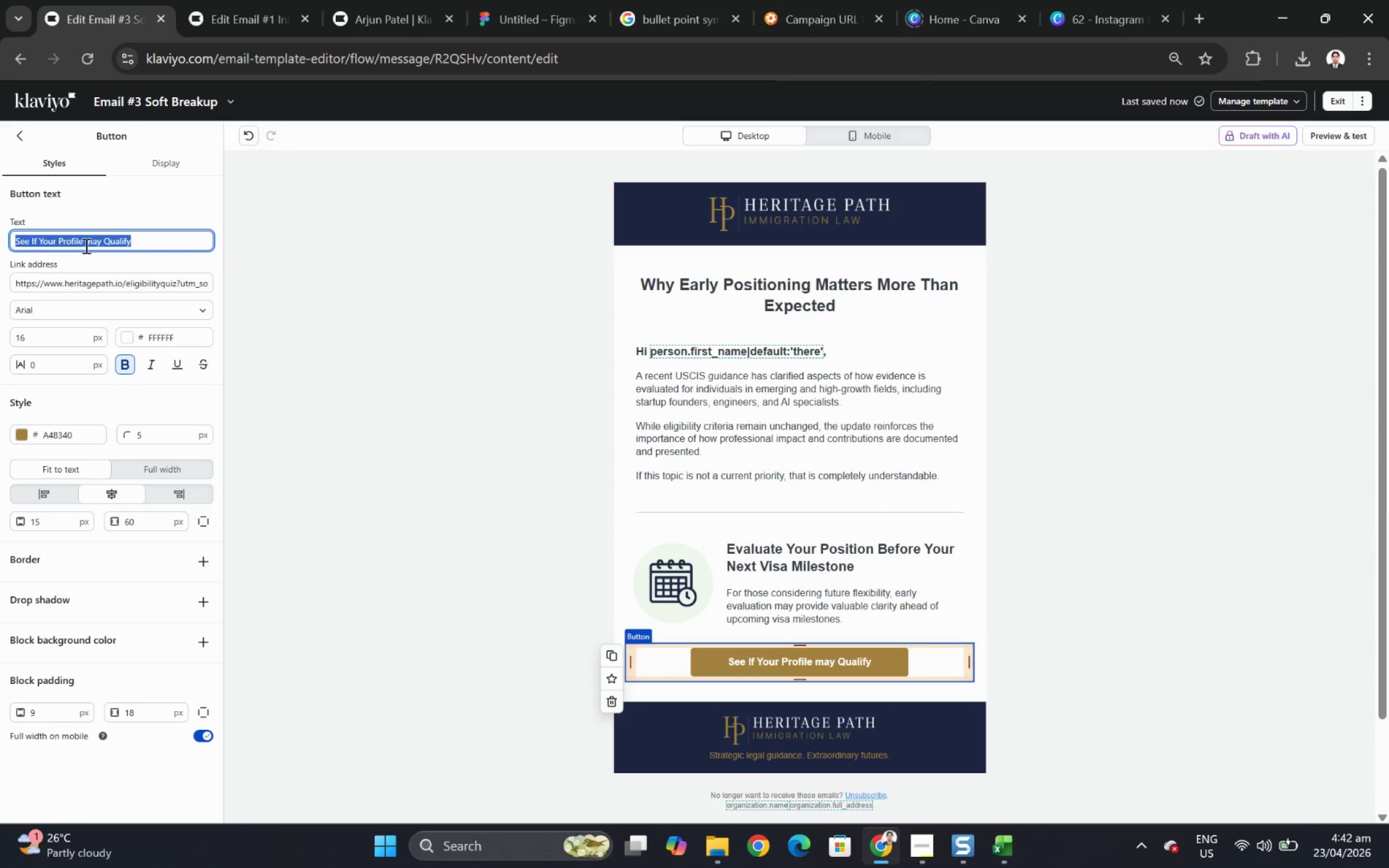 
type(Review)
 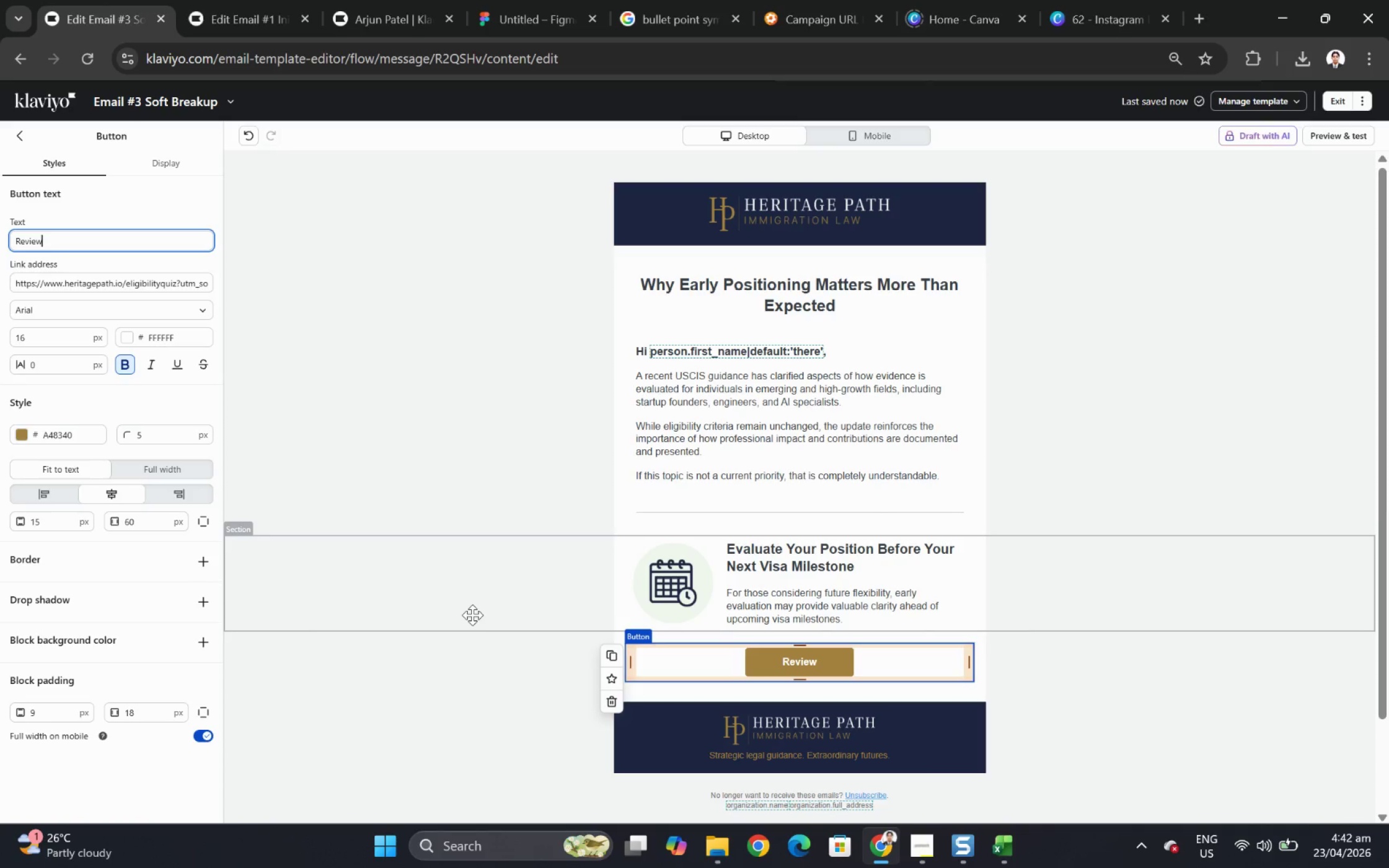 
wait(19.83)
 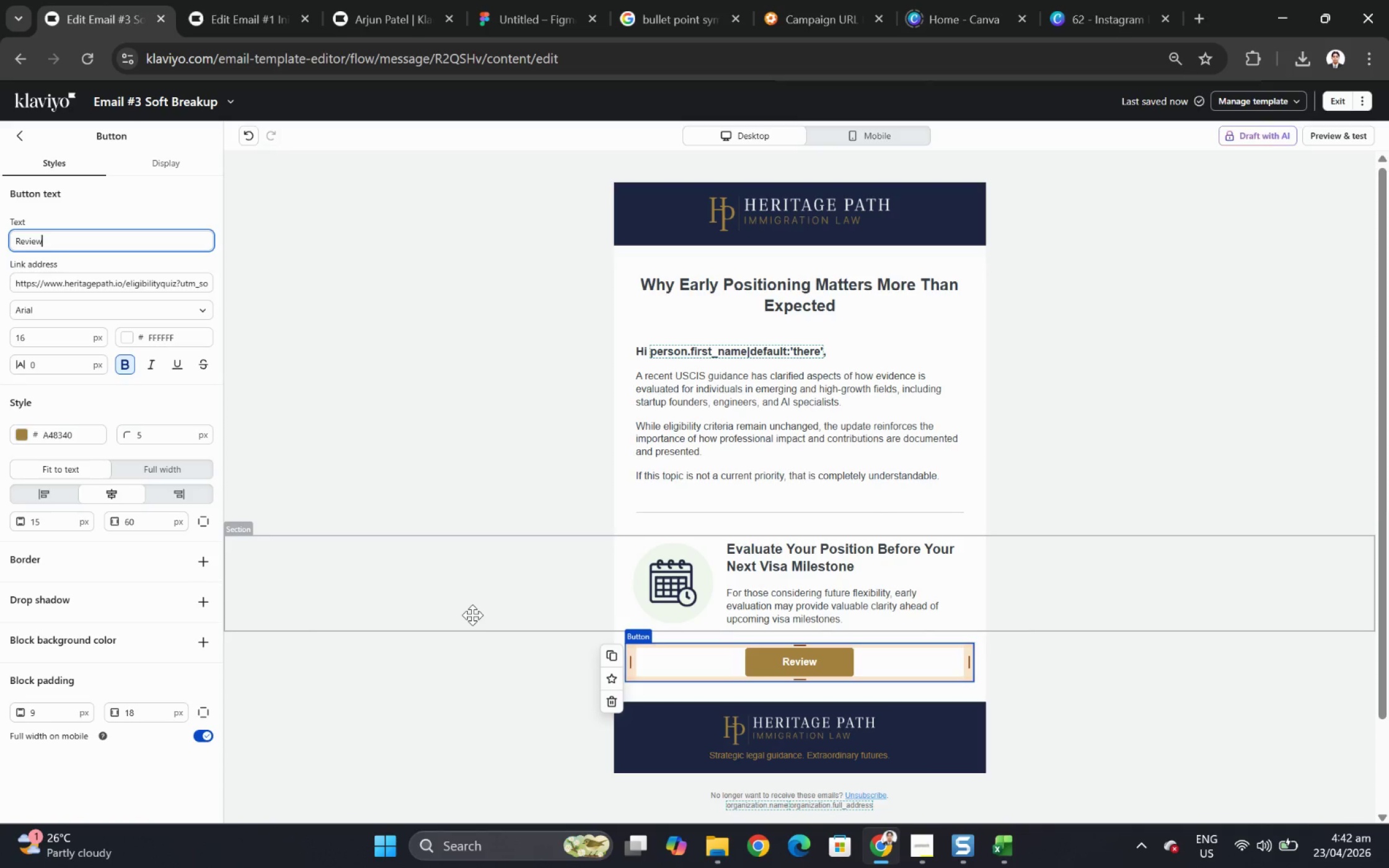 
type( Your ER)
key(Backspace)
type(El)
key(Backspace)
key(Backspace)
type(ligibility Options)
 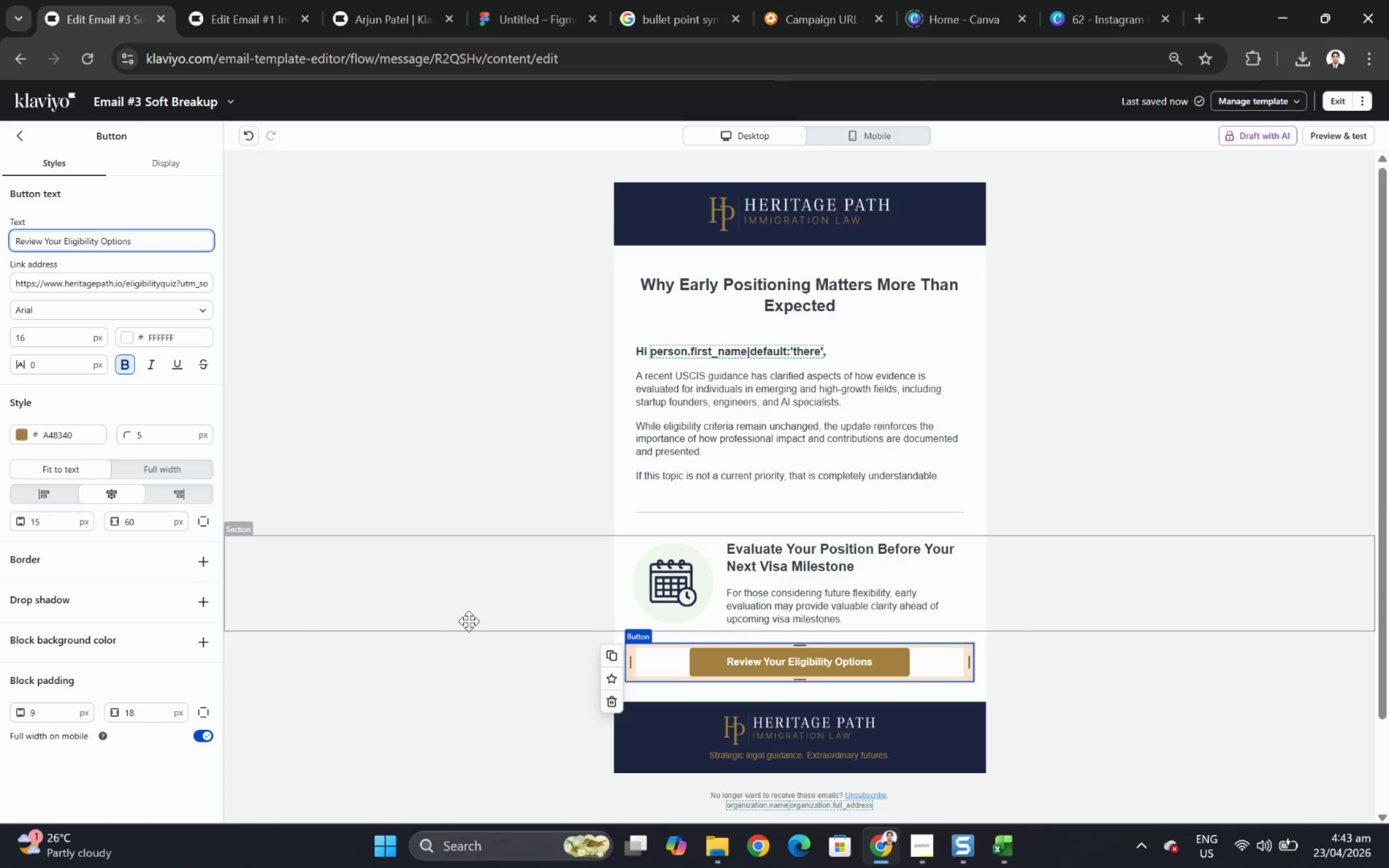 
wait(30.24)
 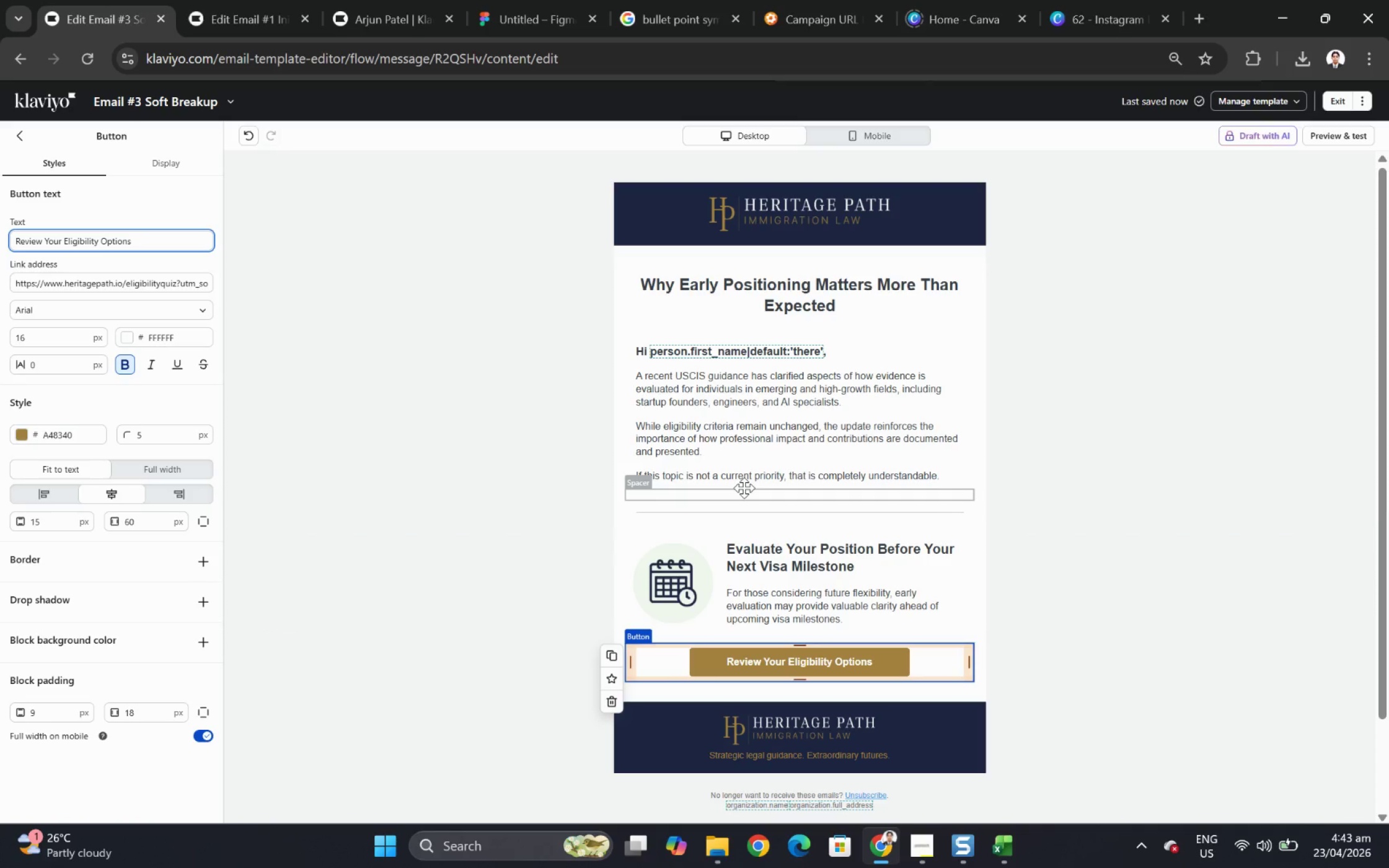 
left_click([744, 488])
 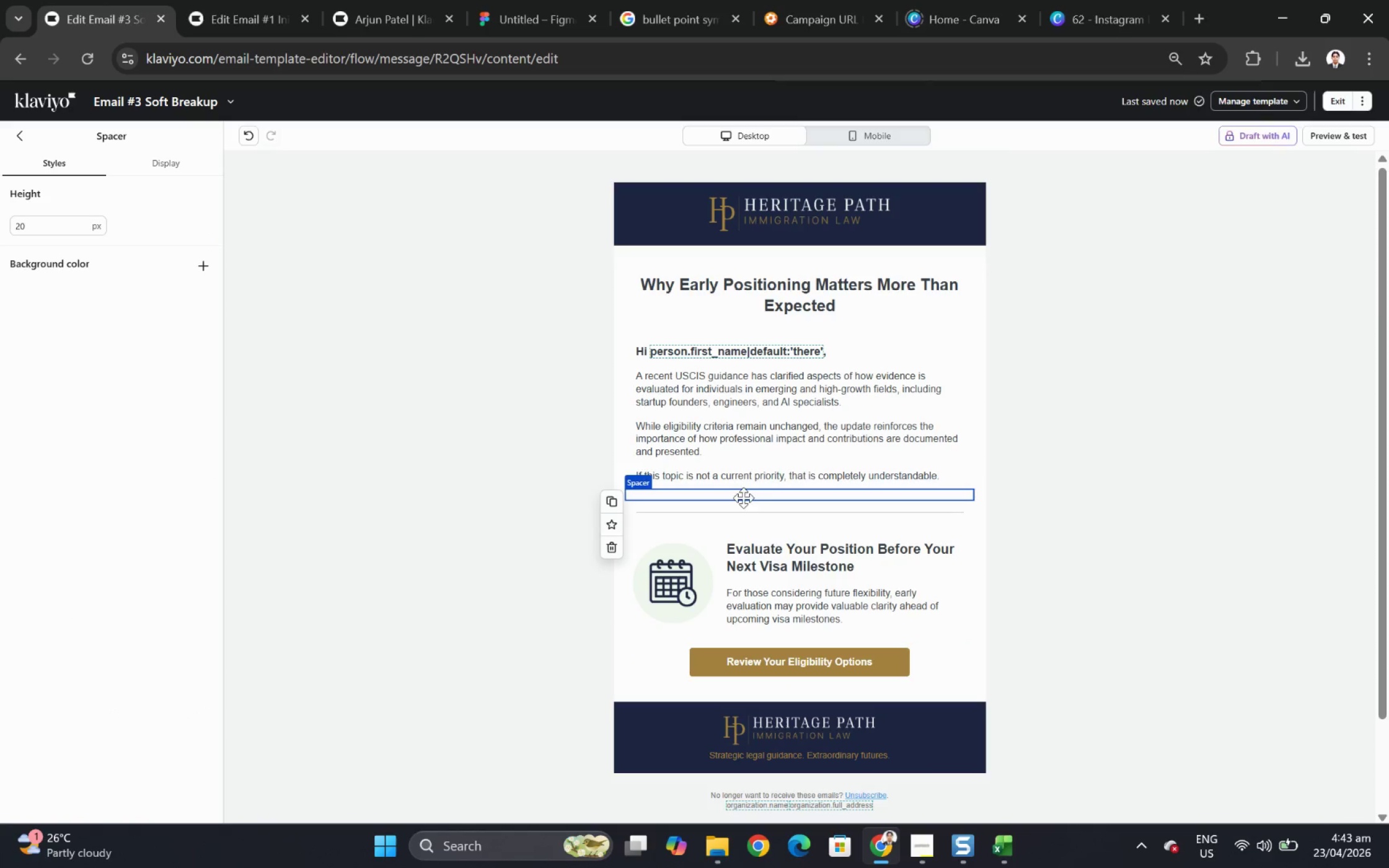 
scroll: coordinate [884, 589], scroll_direction: down, amount: 1.0
 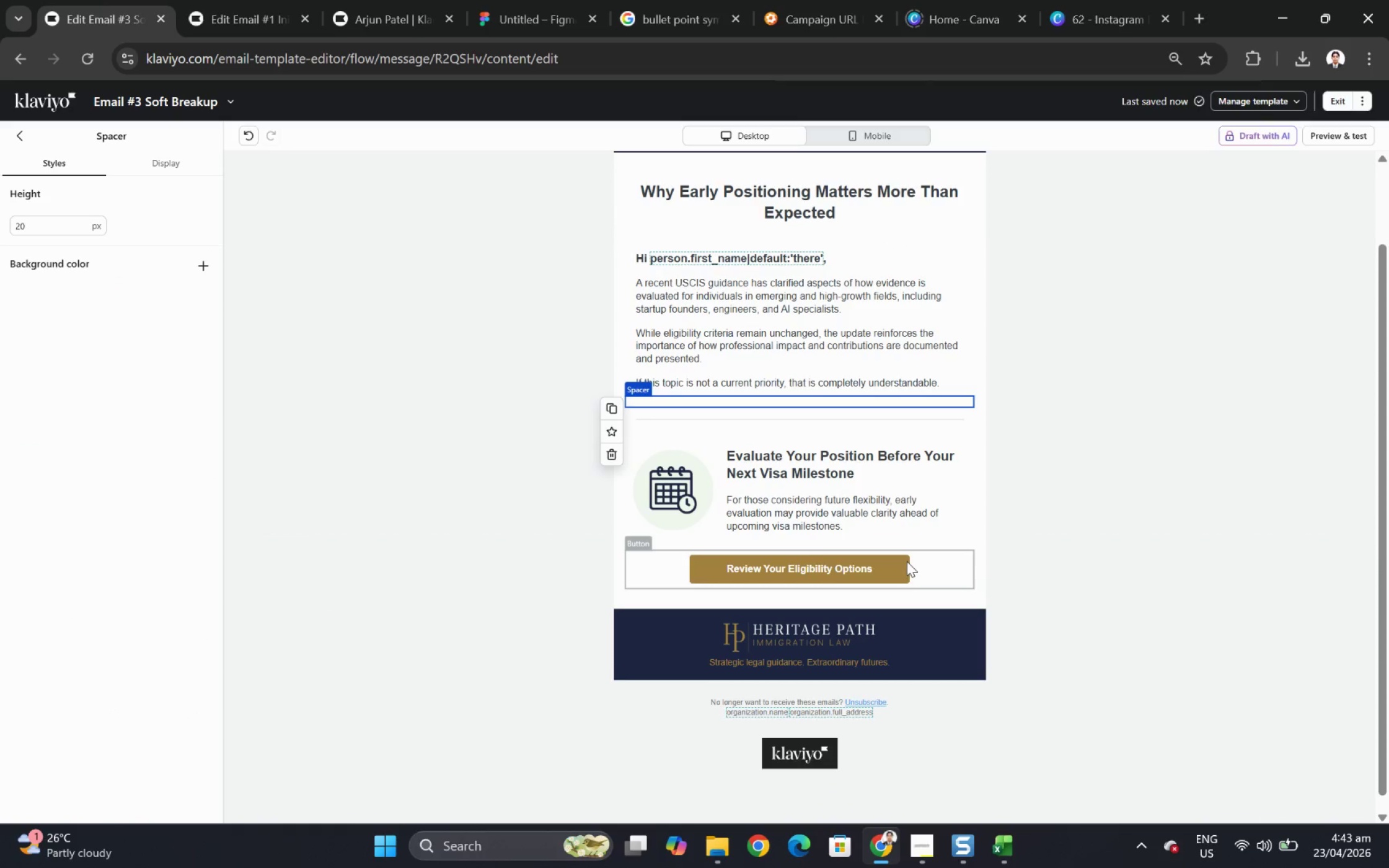 
left_click([906, 566])
 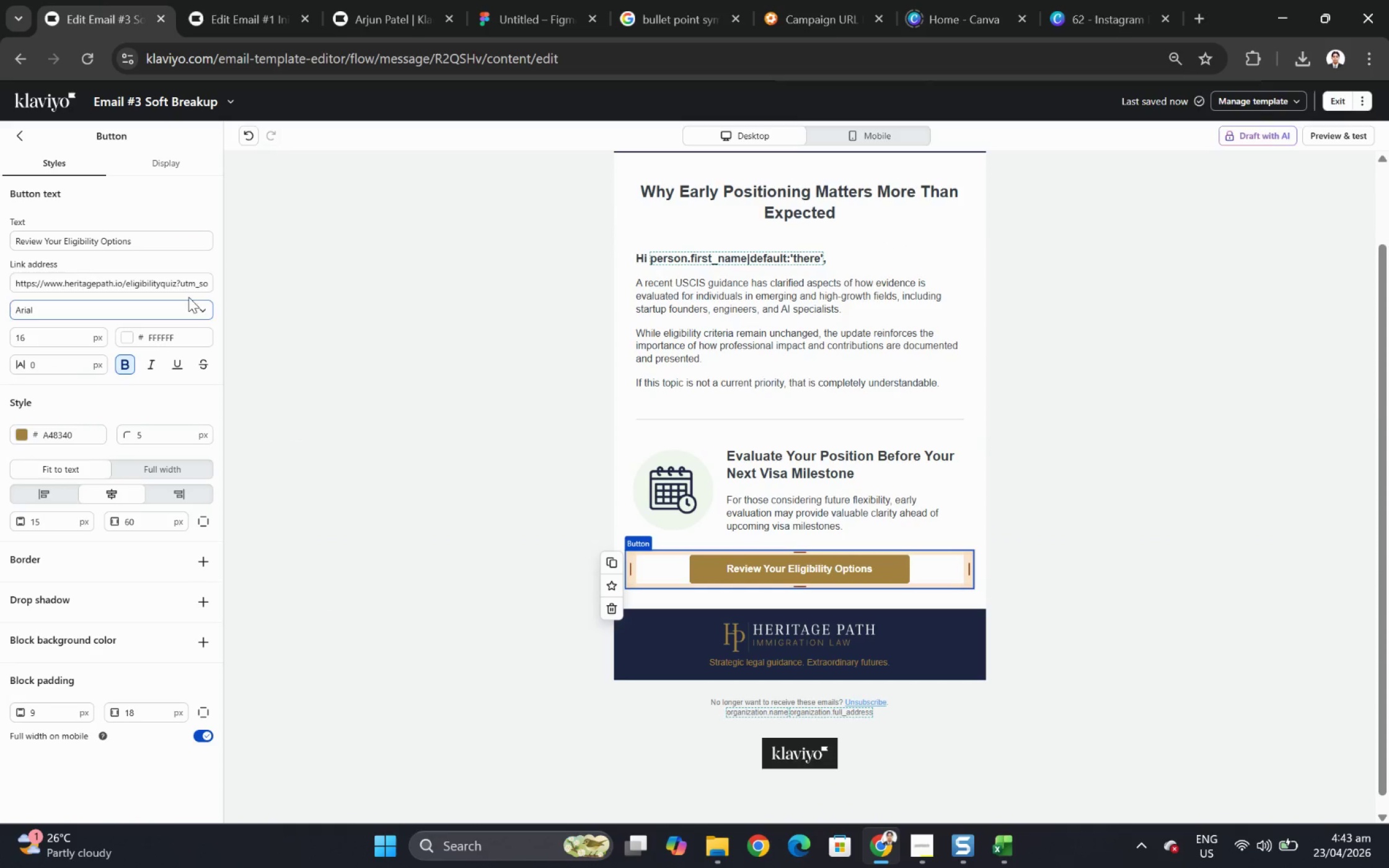 
left_click_drag(start_coordinate=[185, 285], to_coordinate=[218, 283])
 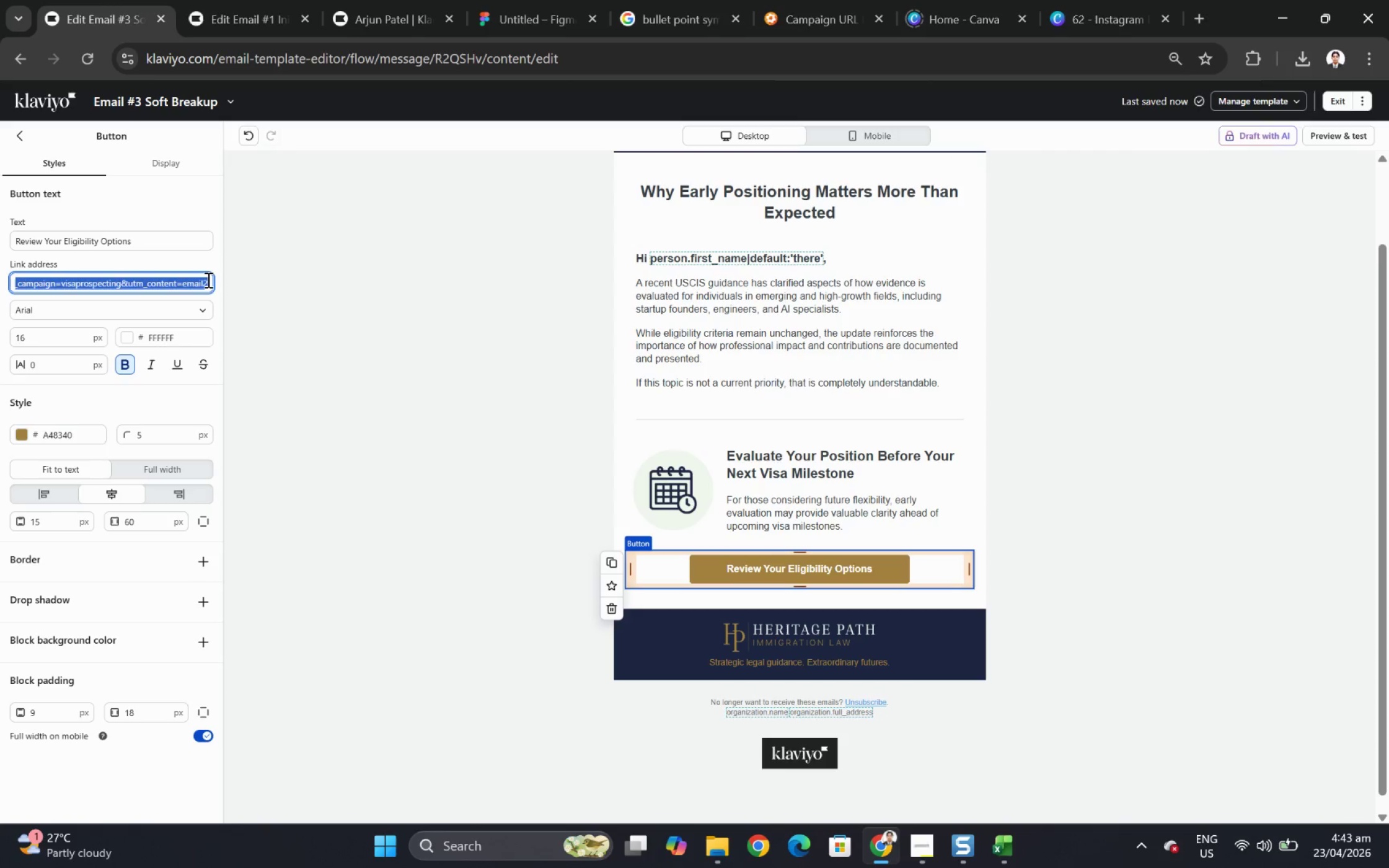 
left_click([207, 279])
 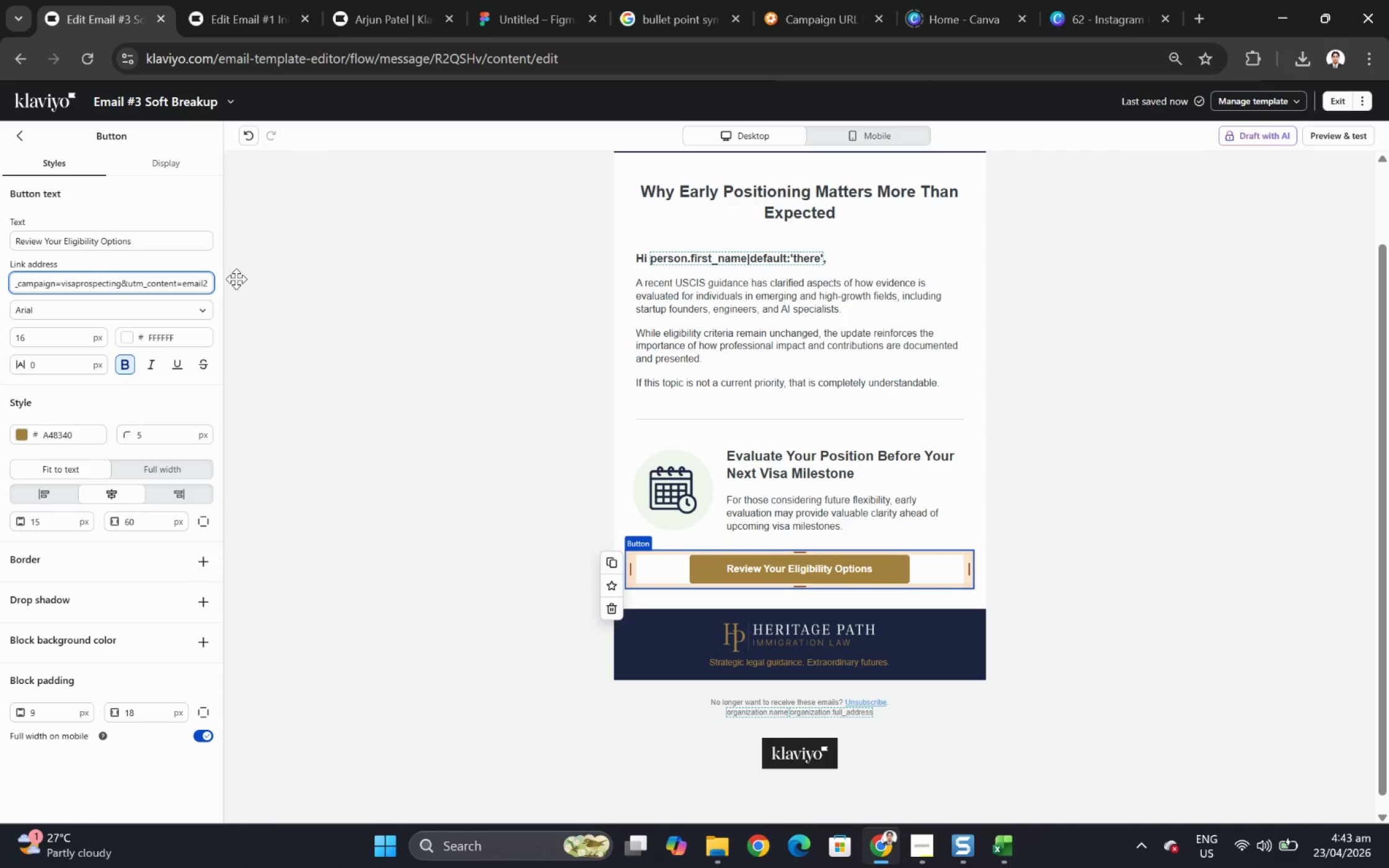 
key(Backspace)
 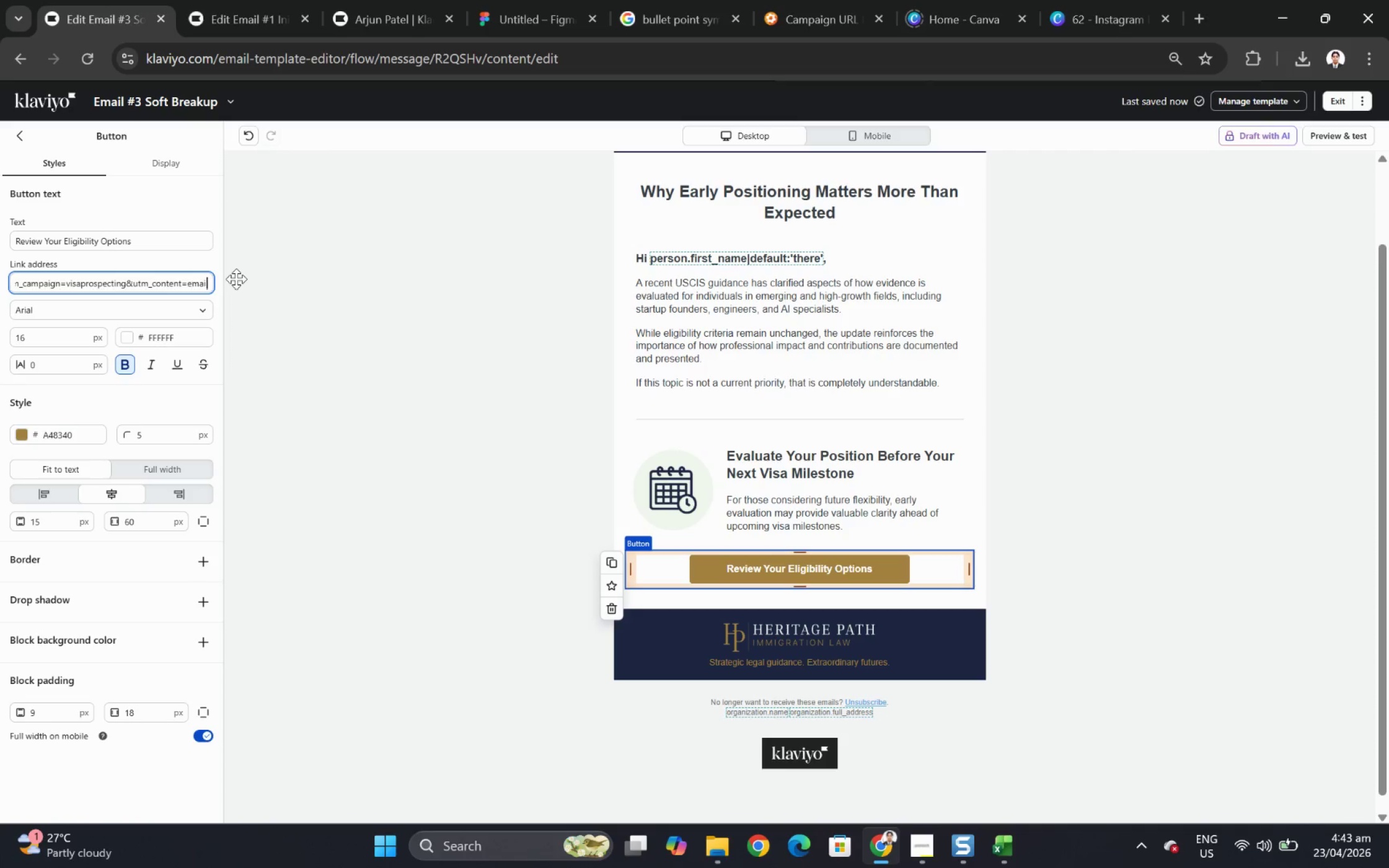 
key(3)
 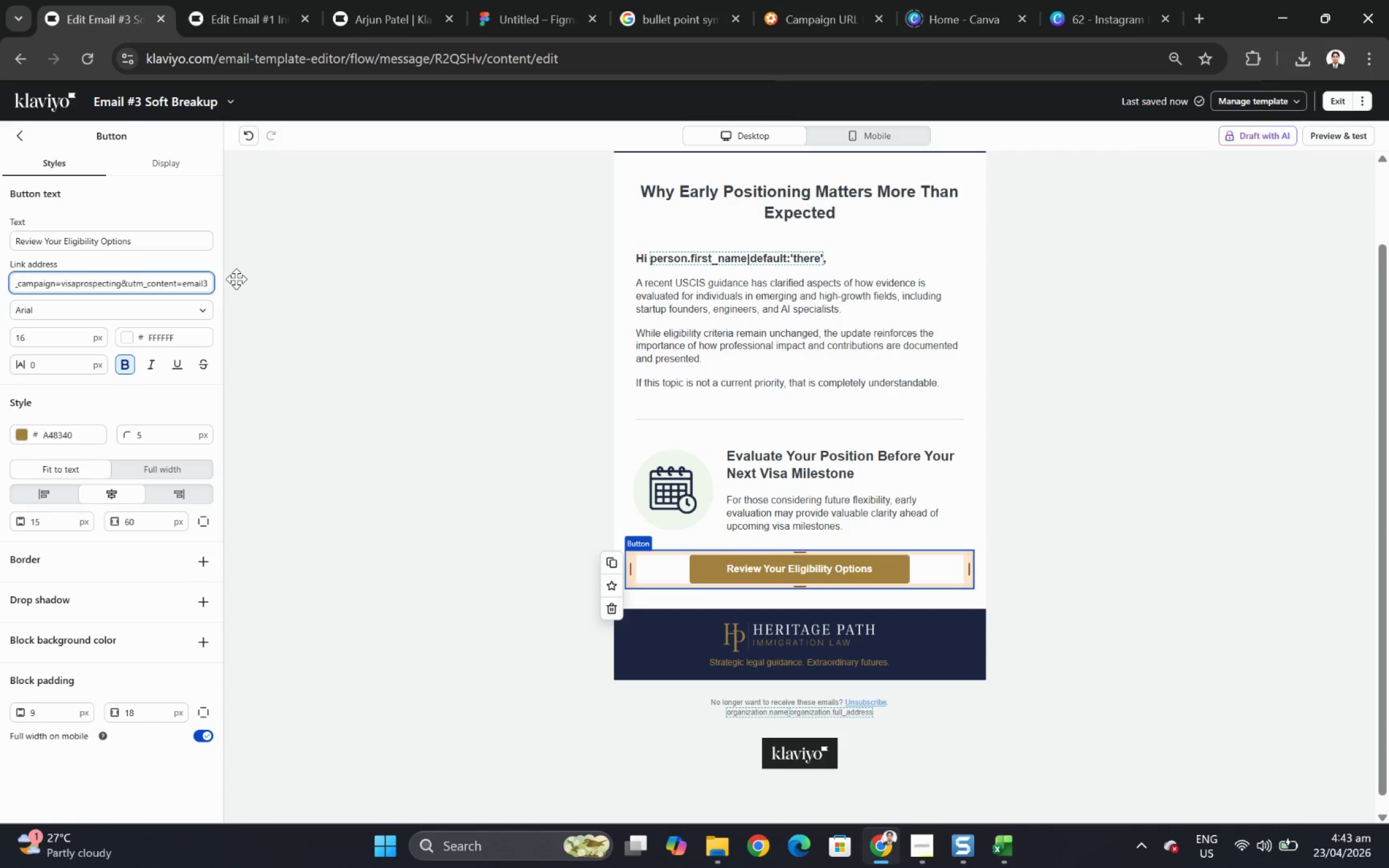 
hold_key(key=ArrowLeft, duration=1.5)
 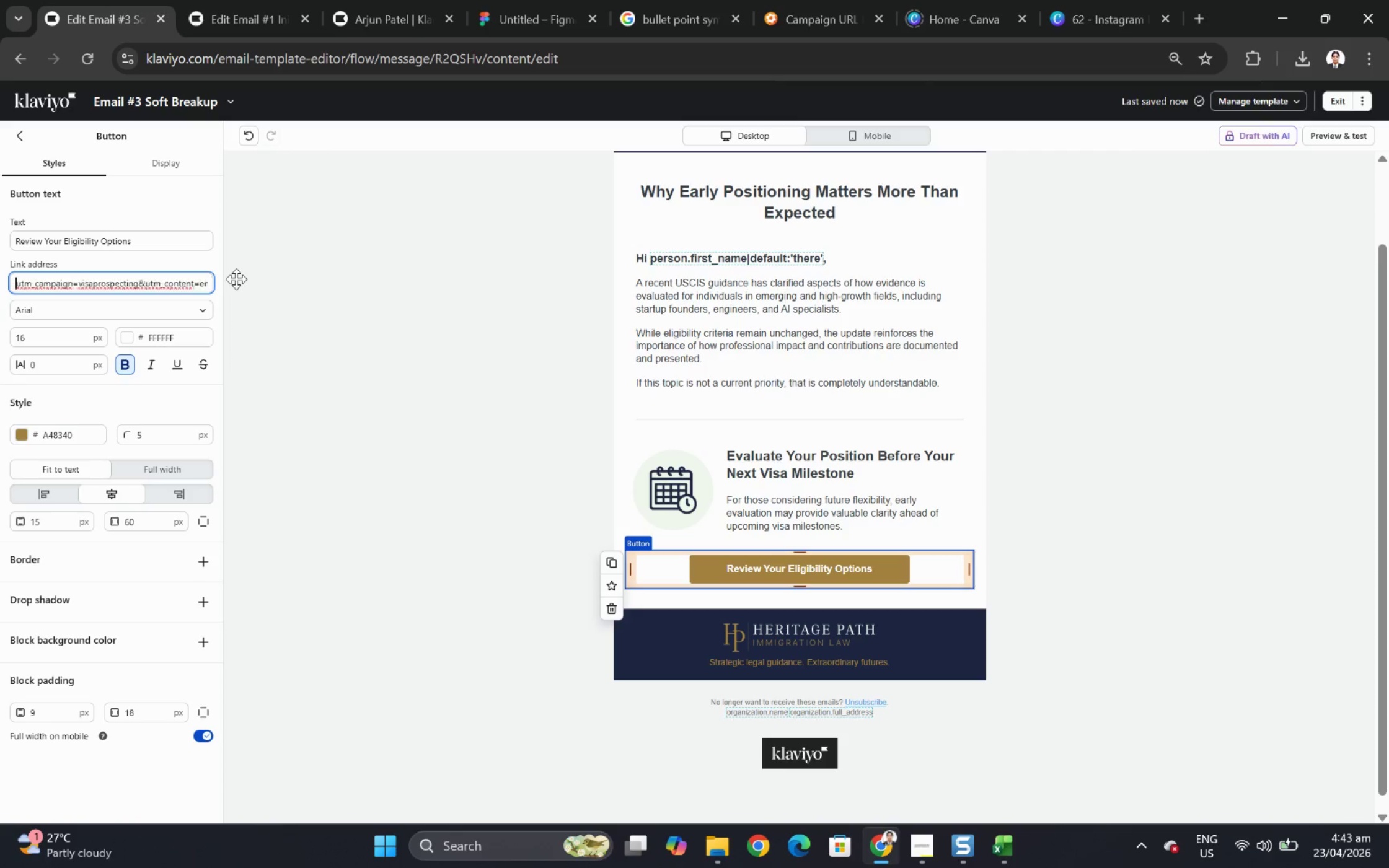 
hold_key(key=ArrowLeft, duration=1.51)
 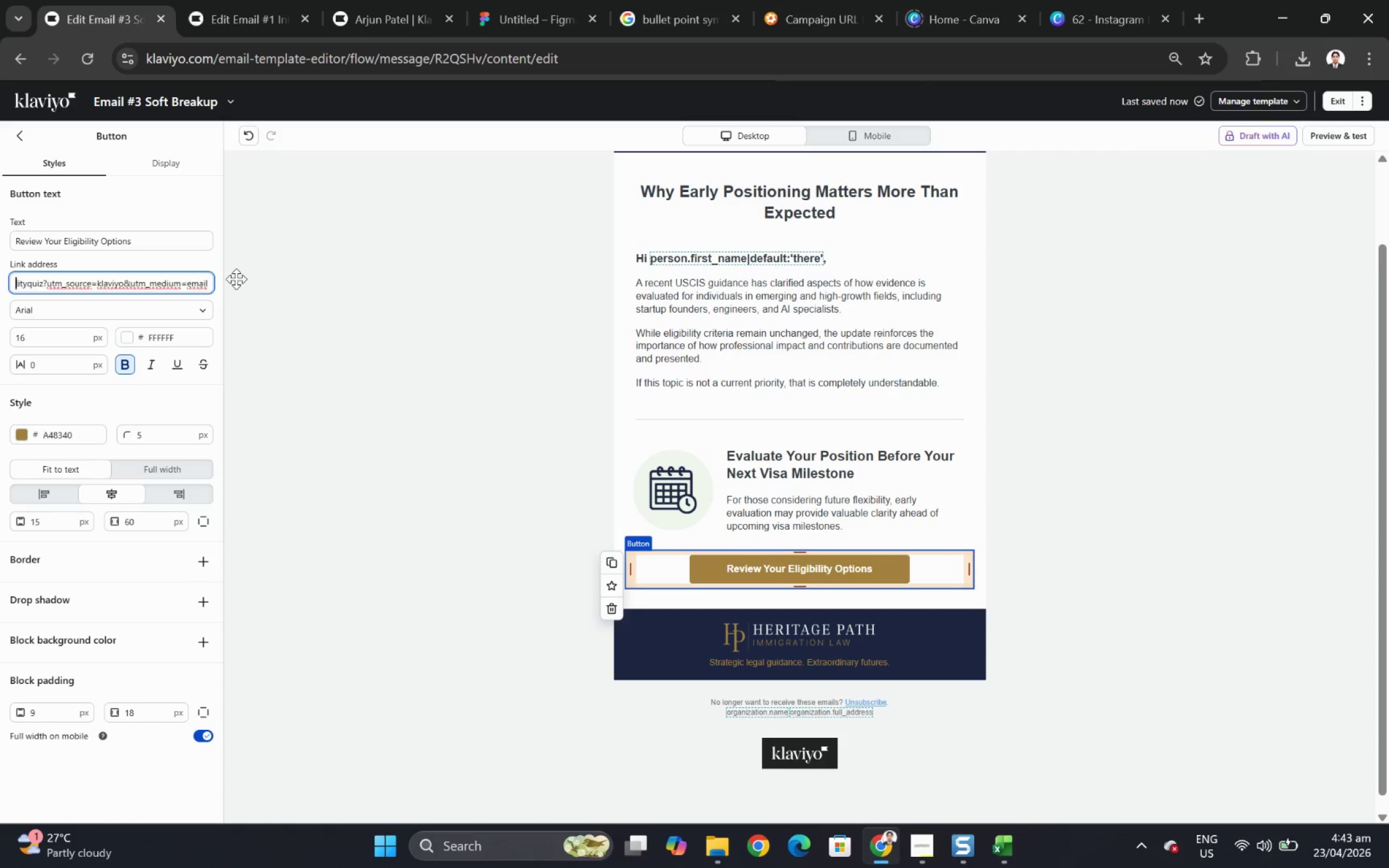 
hold_key(key=ArrowLeft, duration=1.25)
 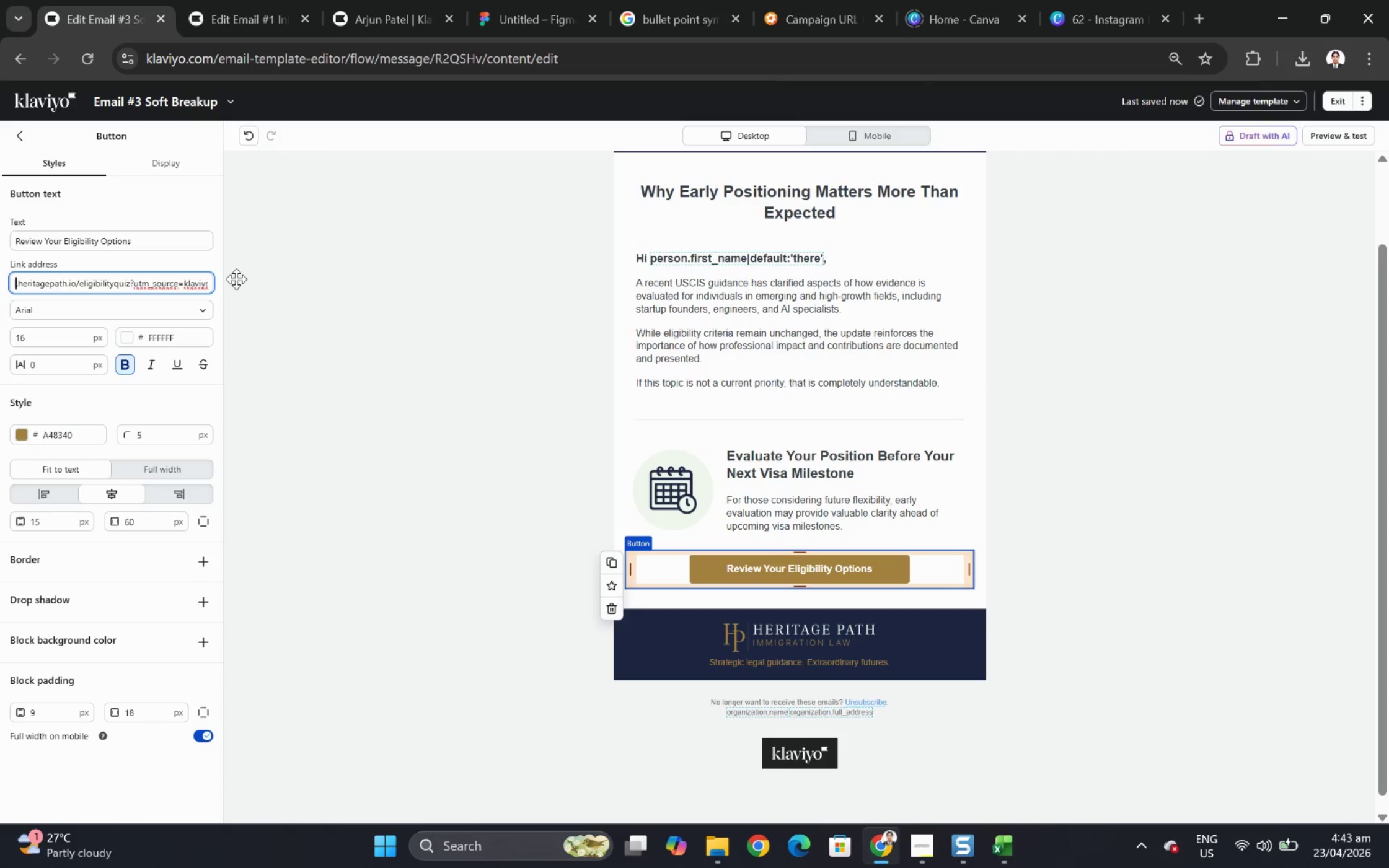 
hold_key(key=ArrowLeft, duration=0.97)
 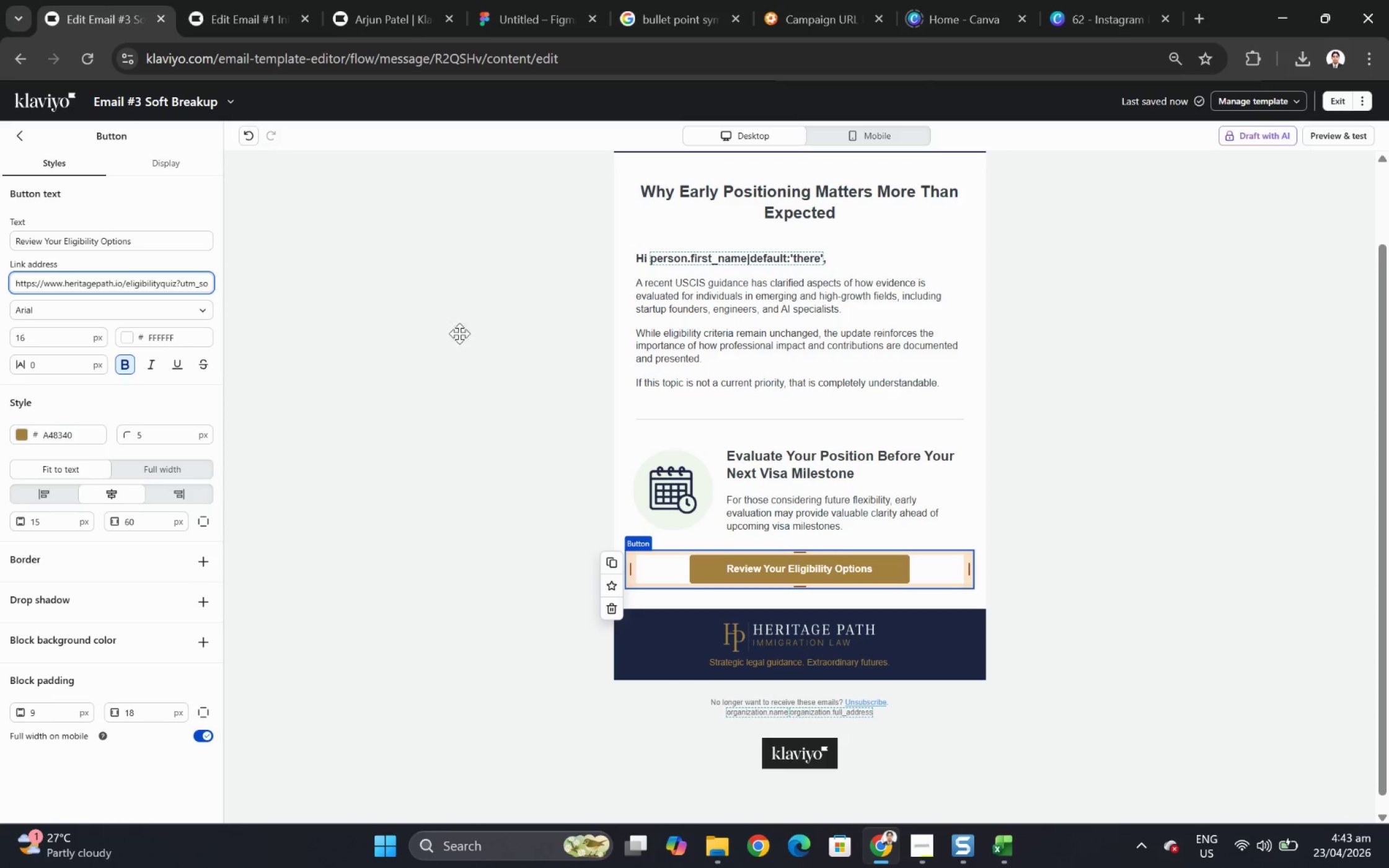 
left_click([822, 468])
 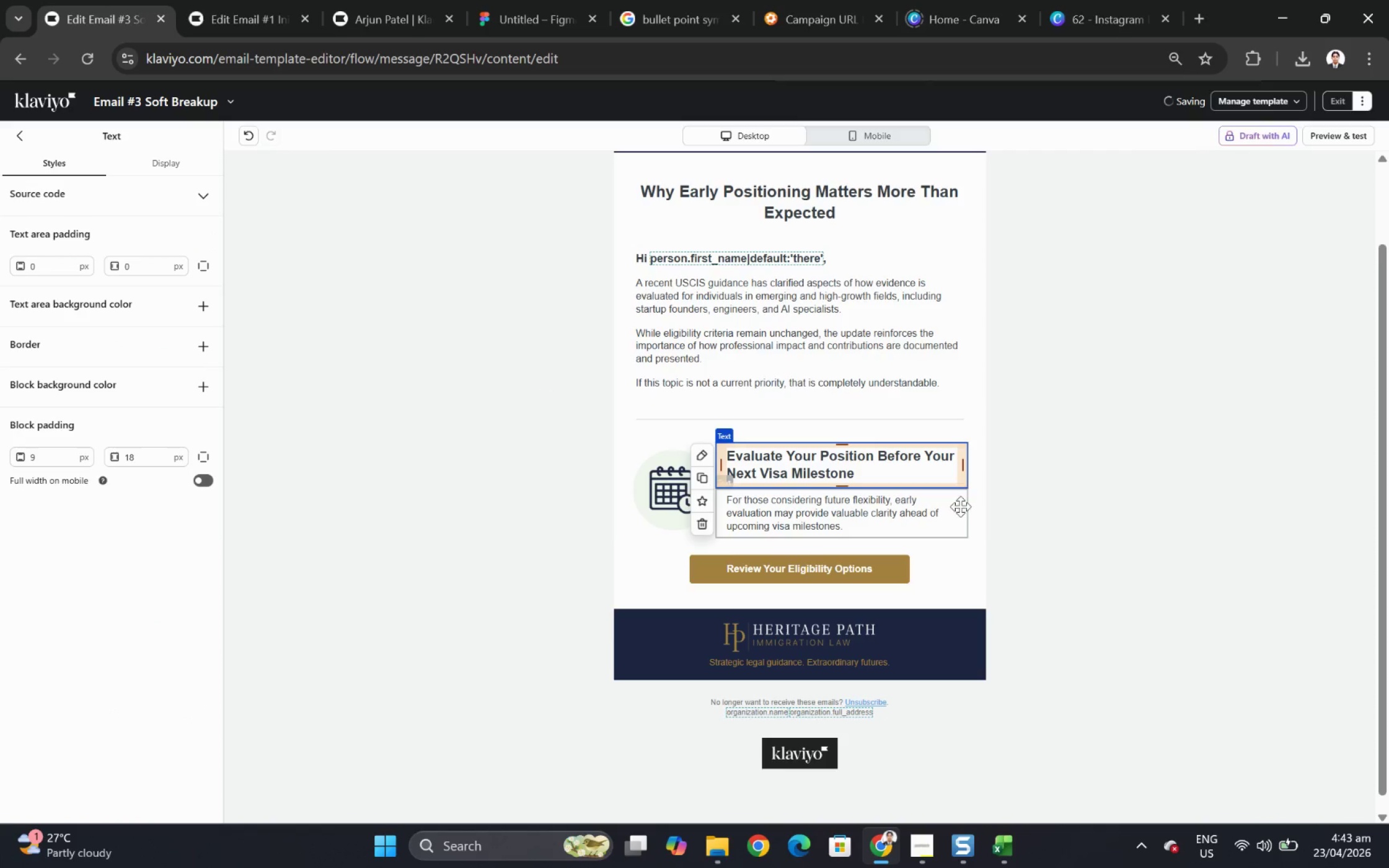 
left_click([976, 507])
 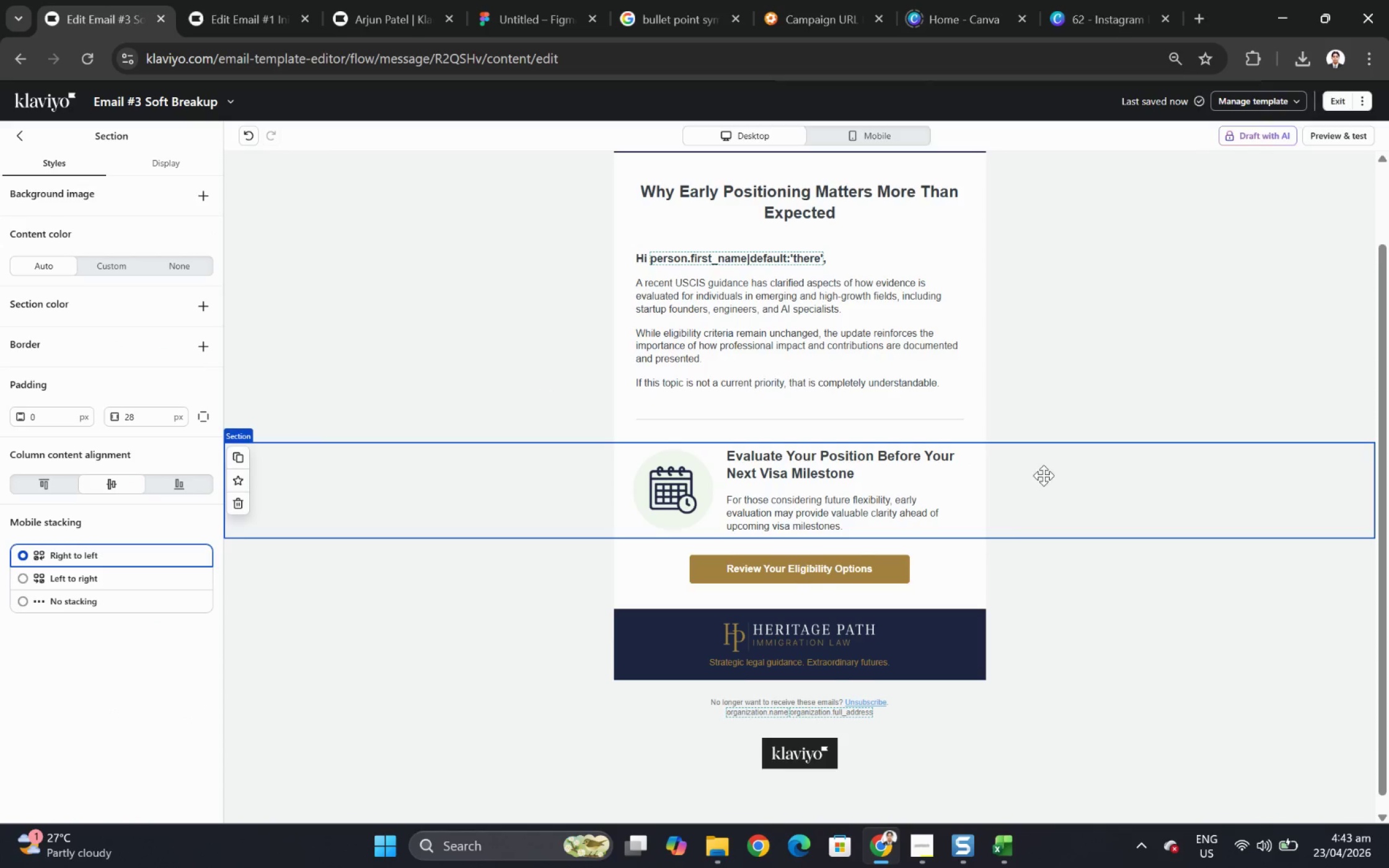 
scroll: coordinate [1043, 475], scroll_direction: up, amount: 3.0
 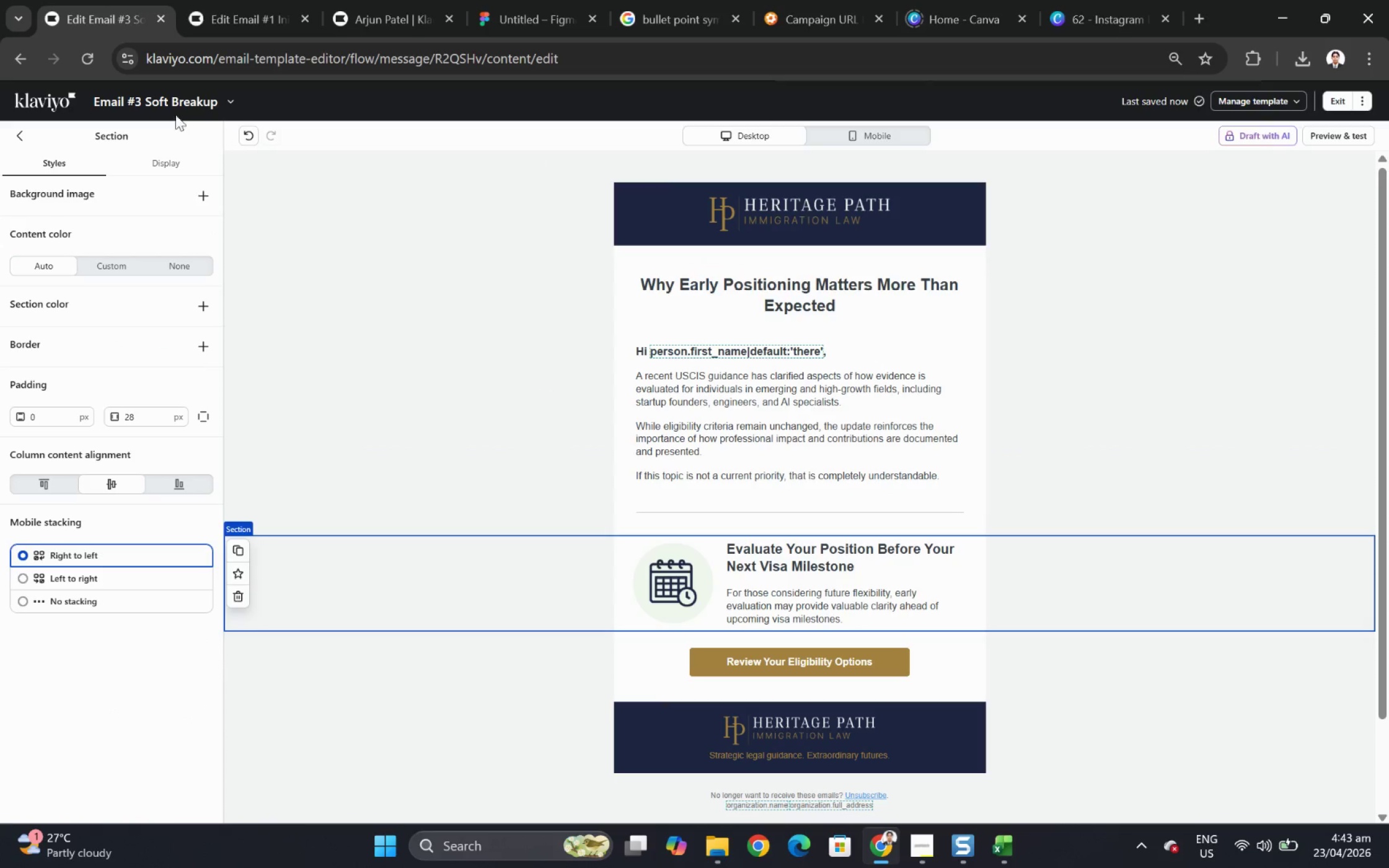 
left_click([225, 107])
 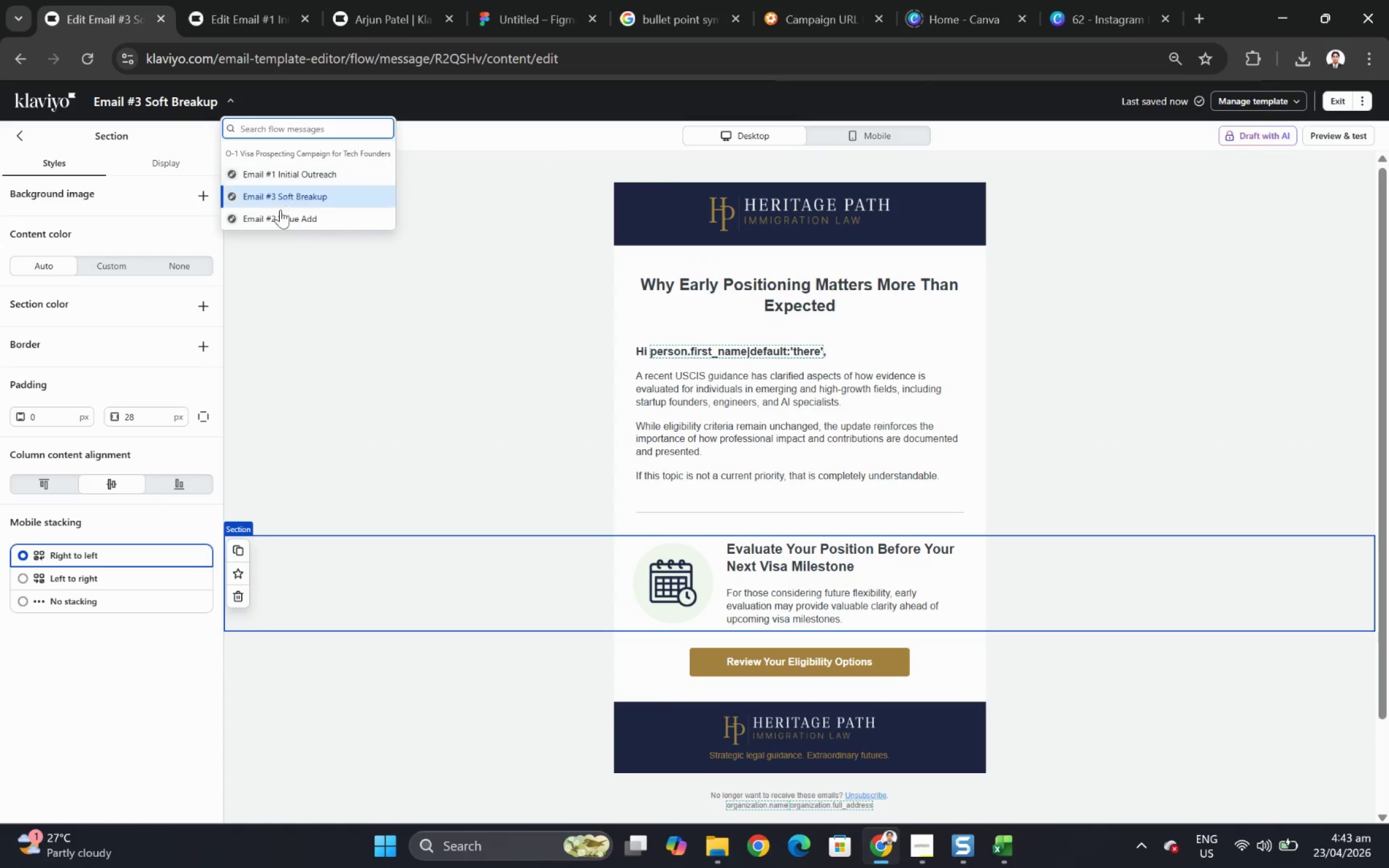 
left_click([281, 222])
 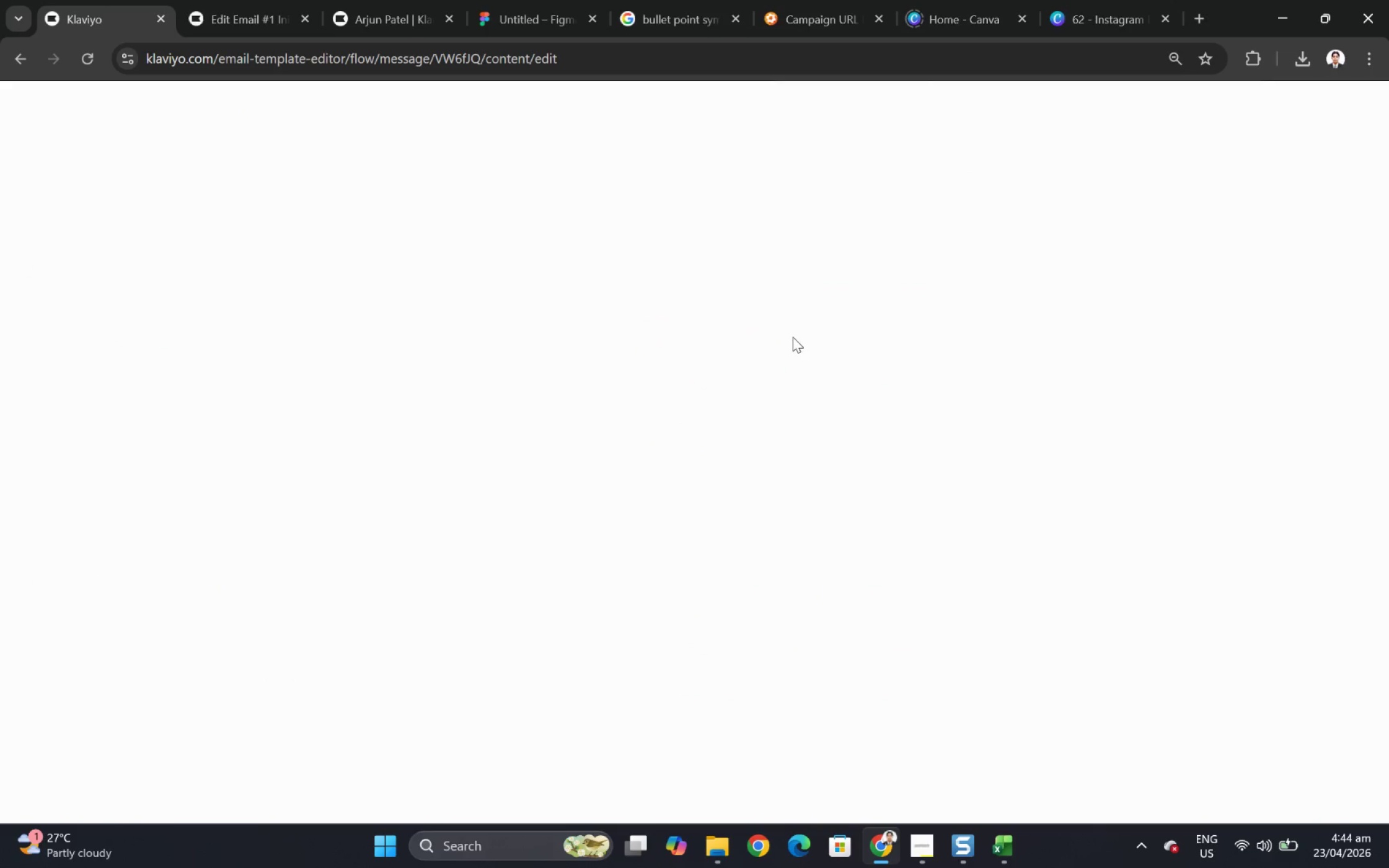 
scroll: coordinate [792, 336], scroll_direction: up, amount: 1.0
 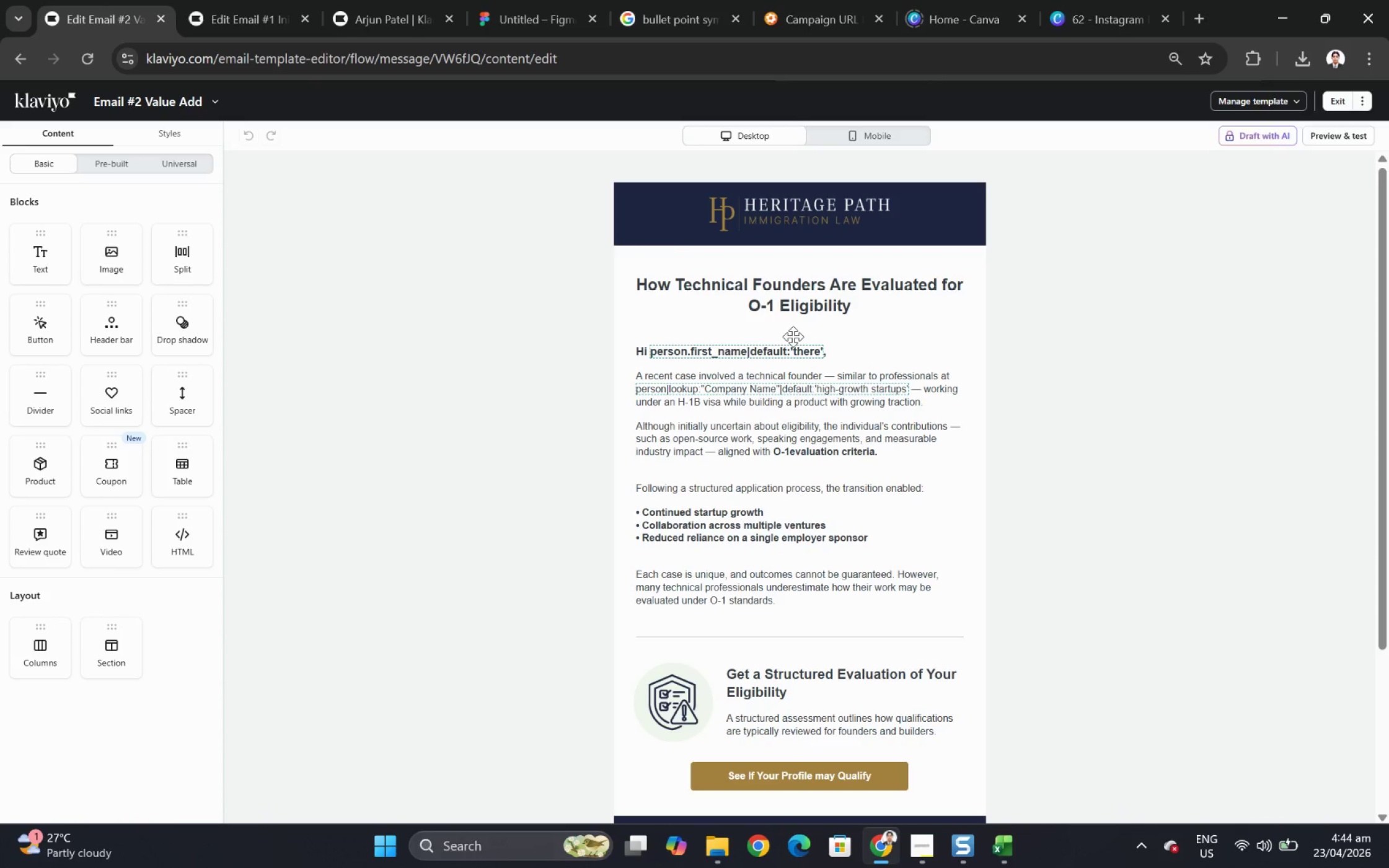 
scroll: coordinate [941, 589], scroll_direction: down, amount: 2.0
 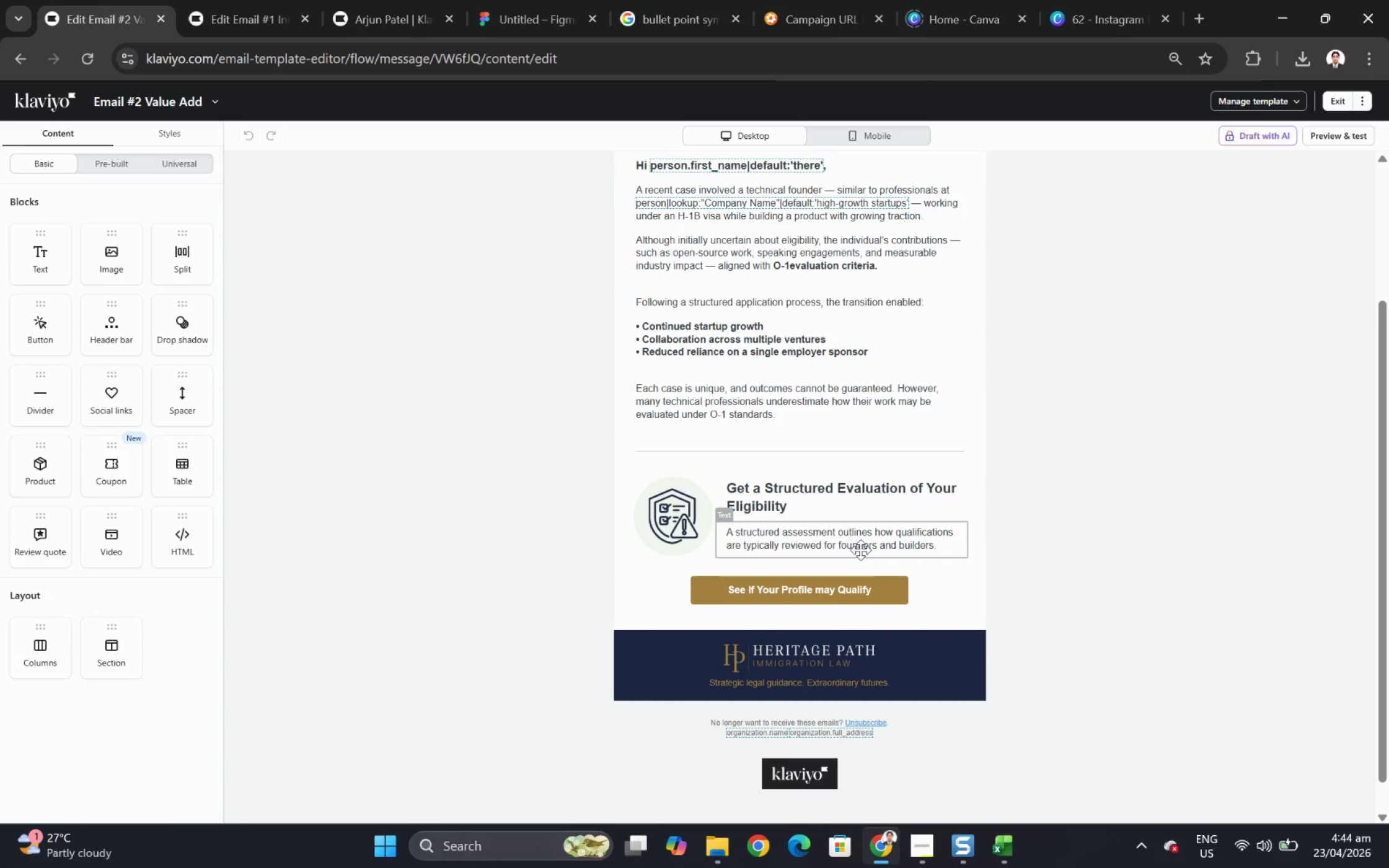 
scroll: coordinate [850, 453], scroll_direction: up, amount: 1.0
 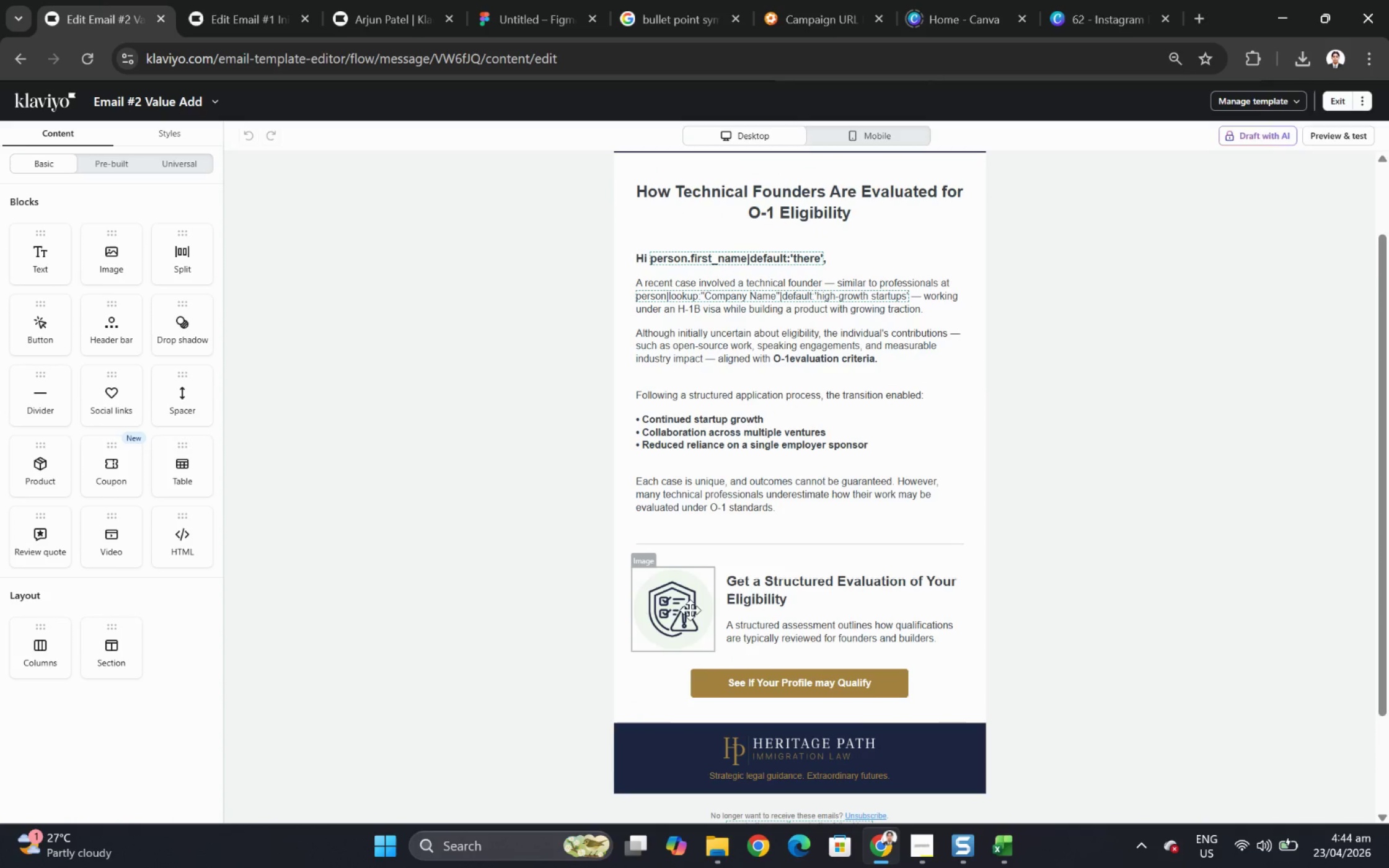 
left_click([690, 610])
 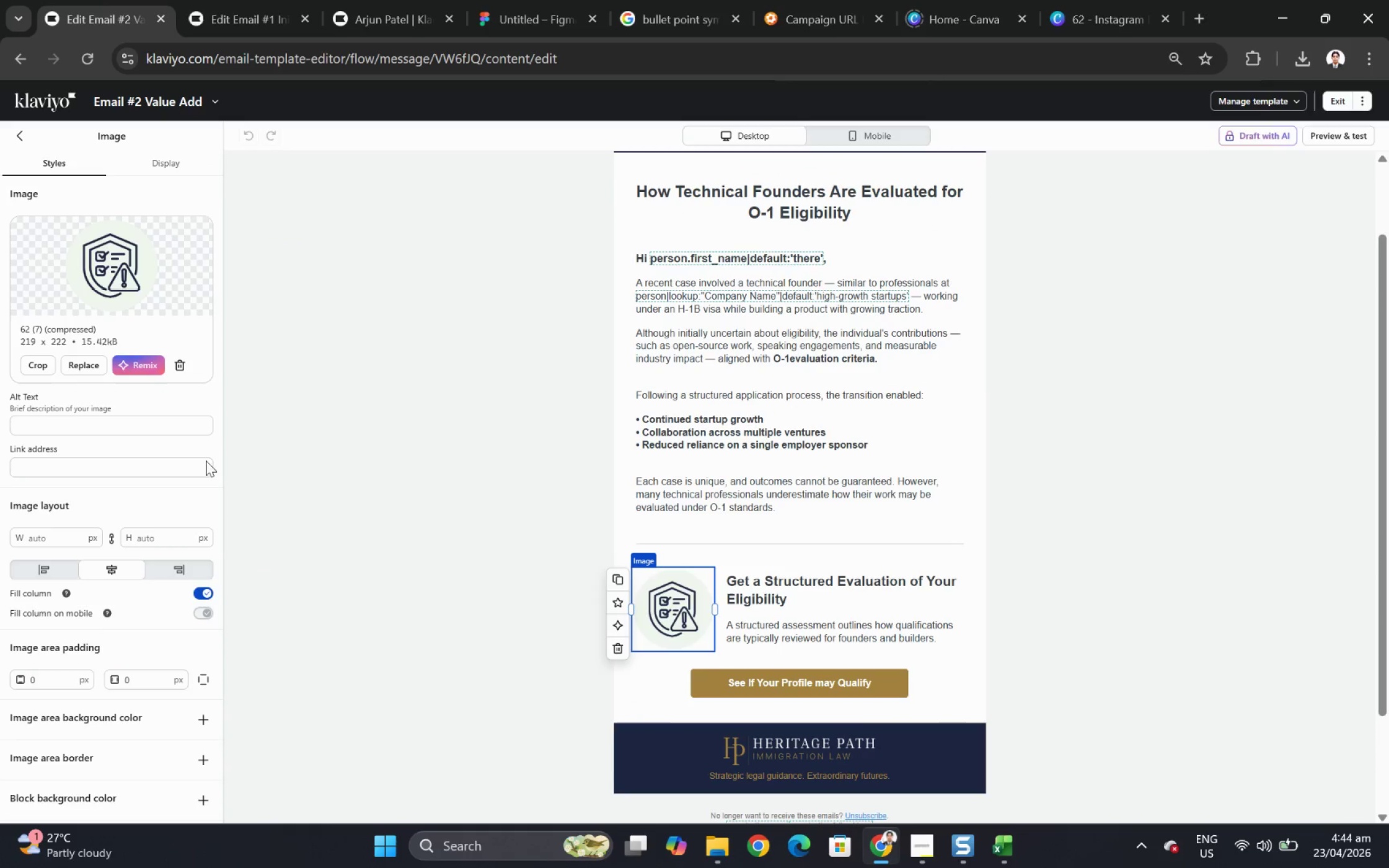 
left_click([156, 434])
 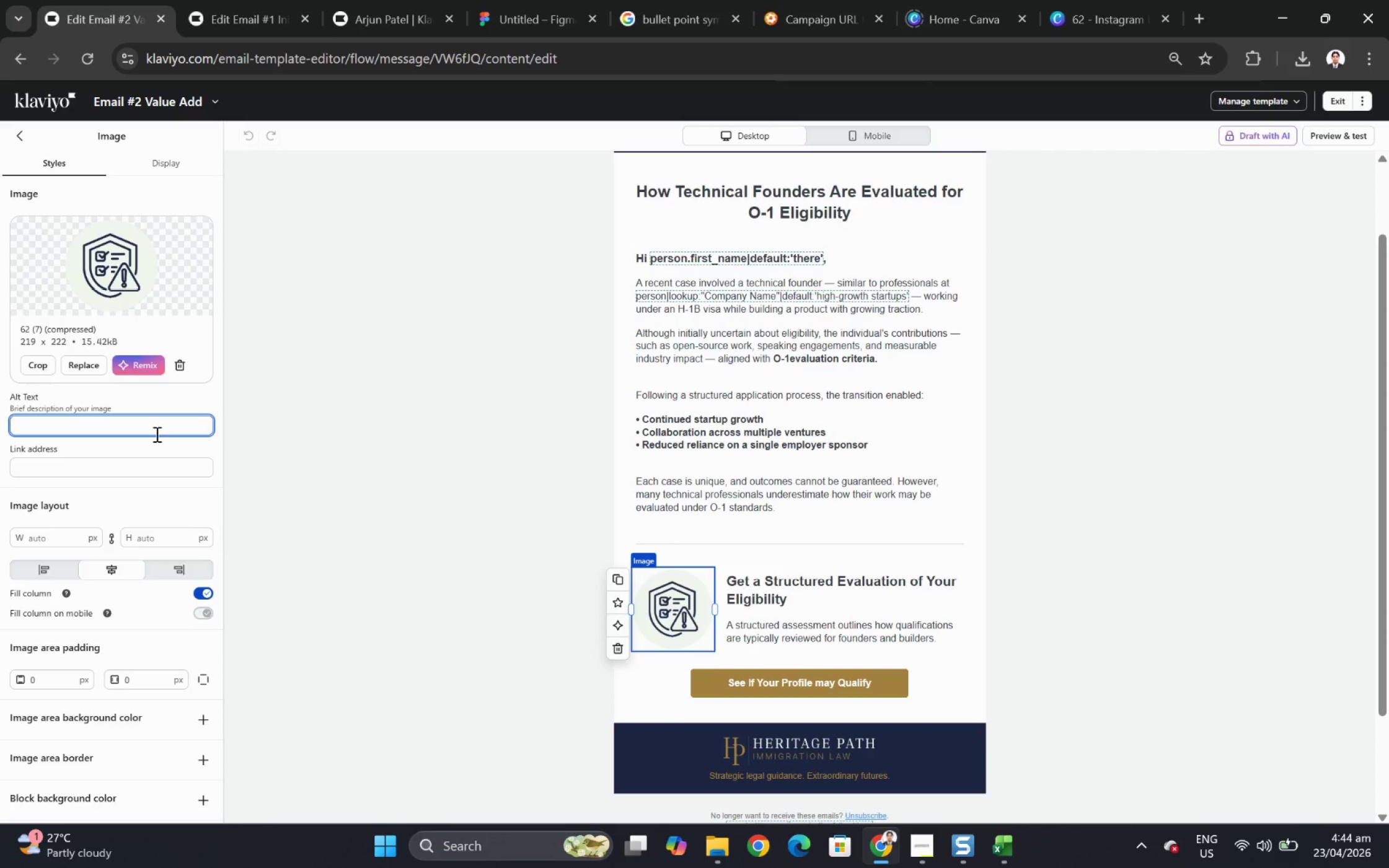 
type(risk)
 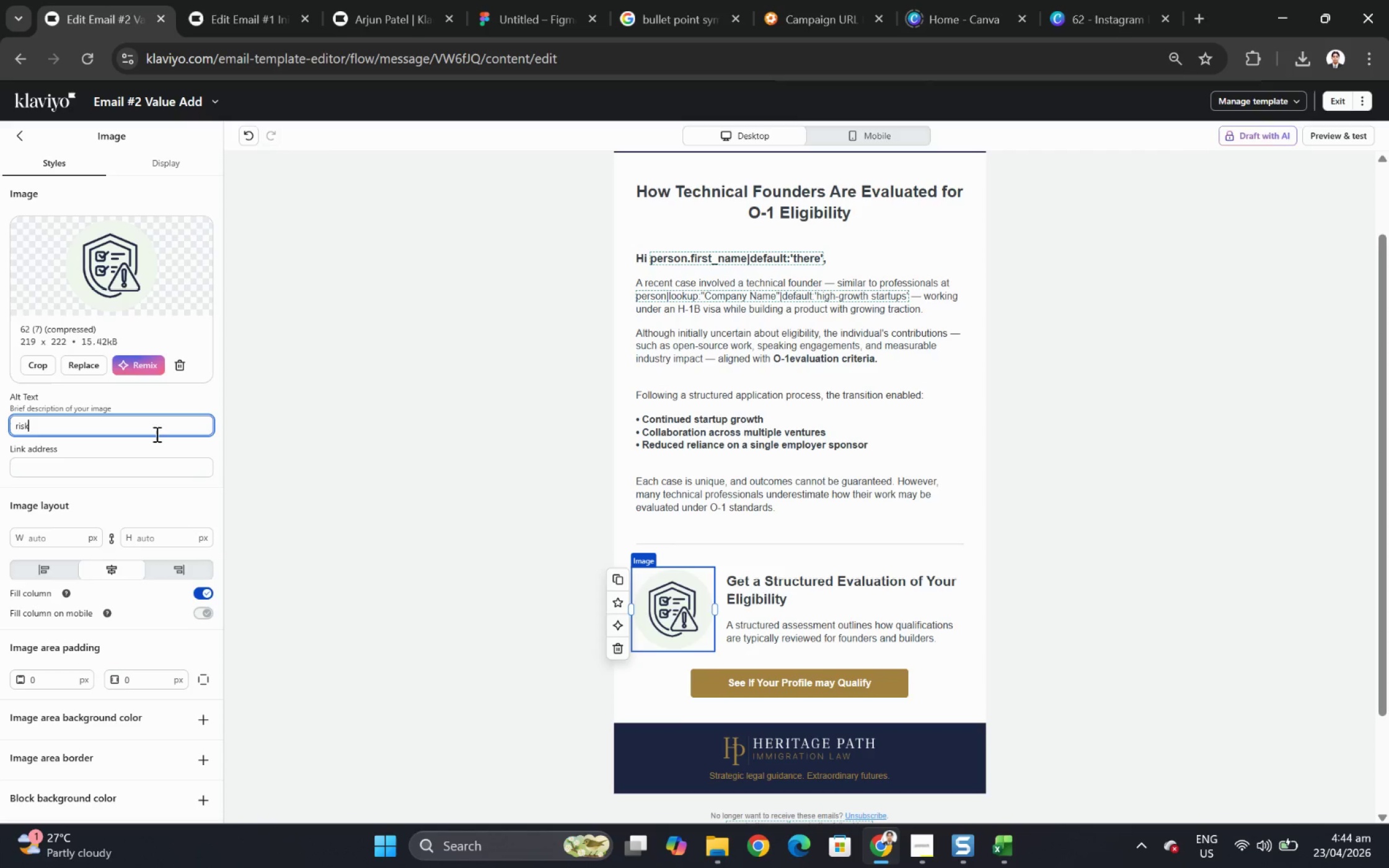 
hold_key(key=Space, duration=0.33)
 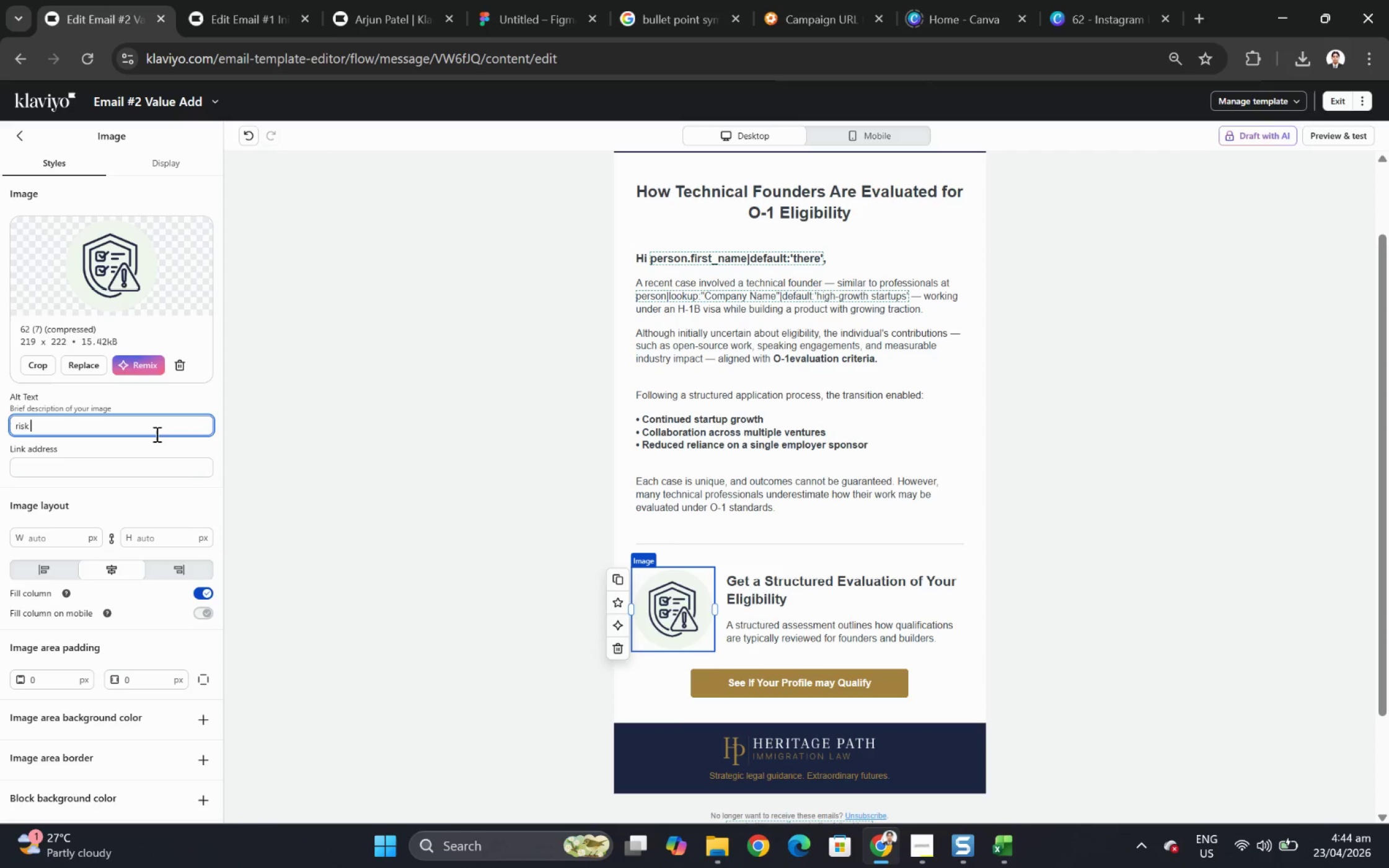 
type(assessment icon)
 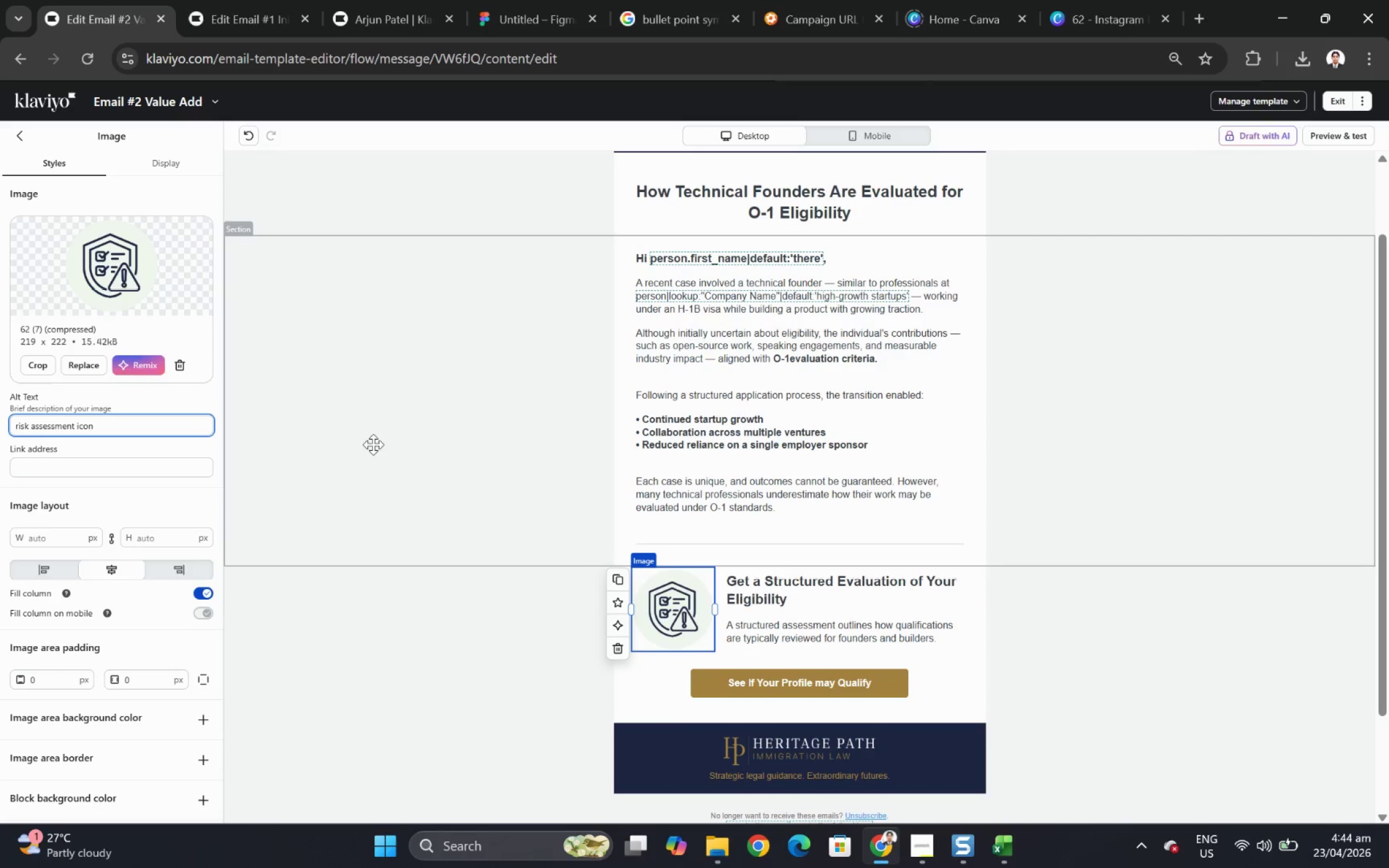 
key(Control+A)
 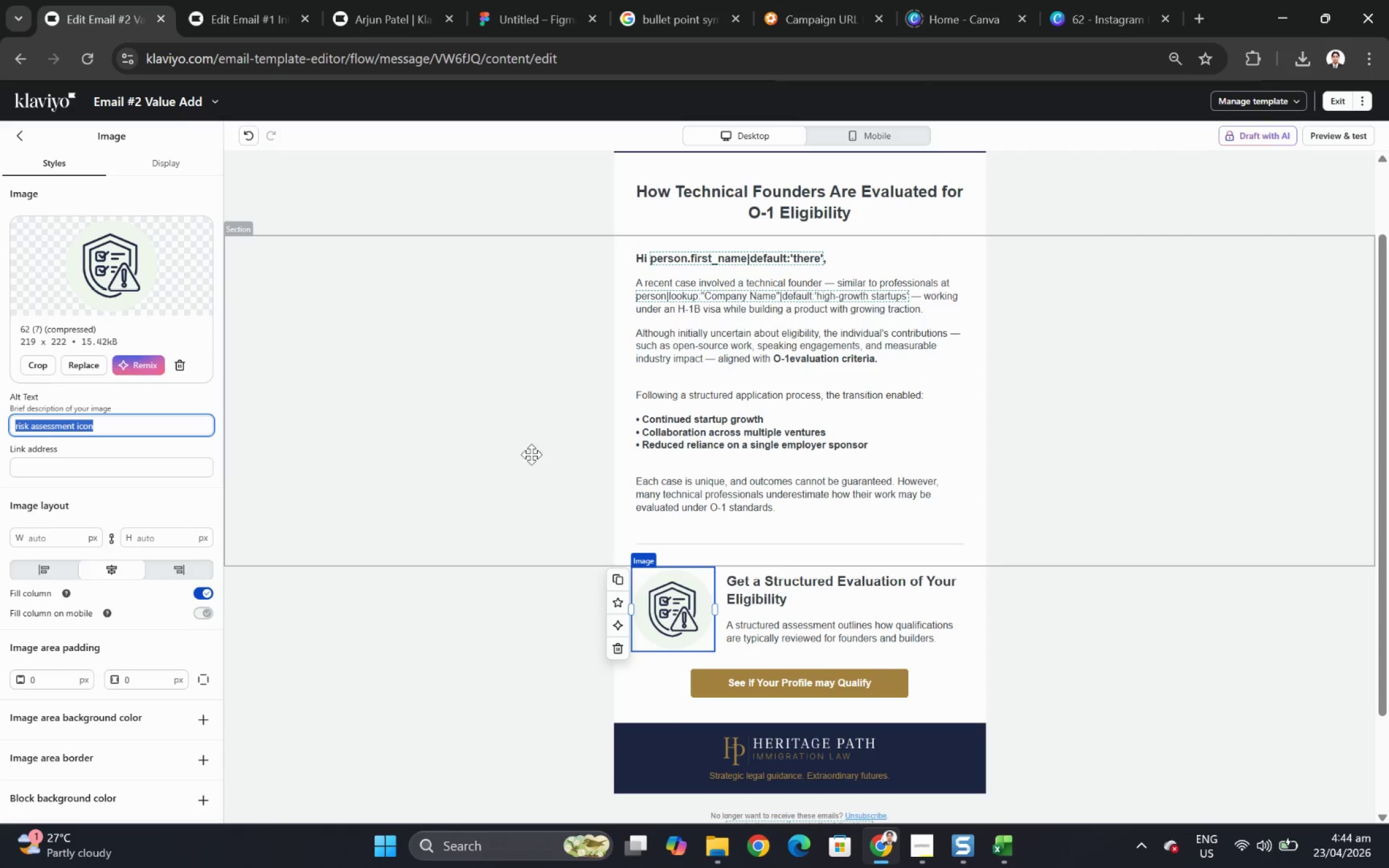 
key(Control+C)
 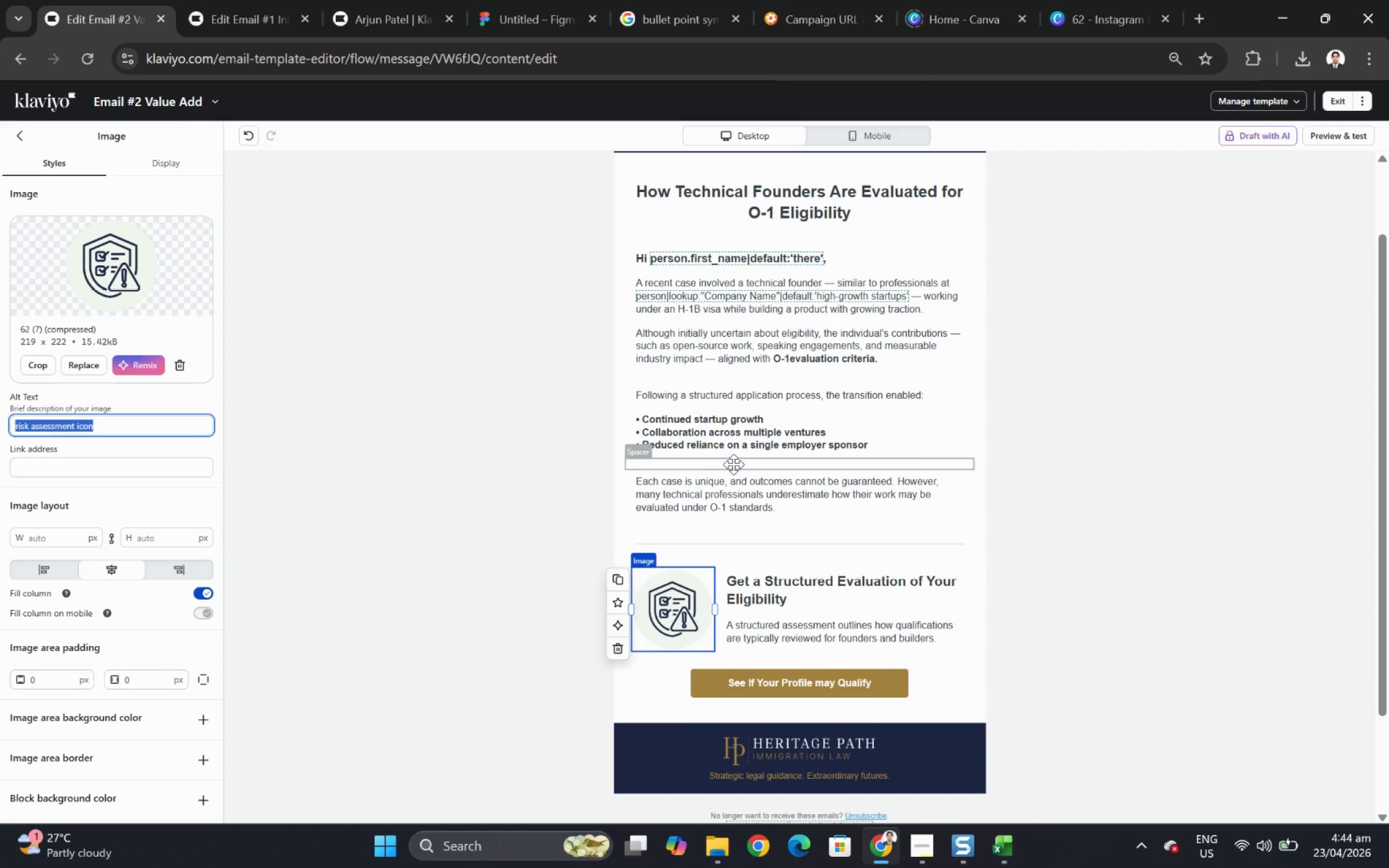 
left_click([734, 463])
 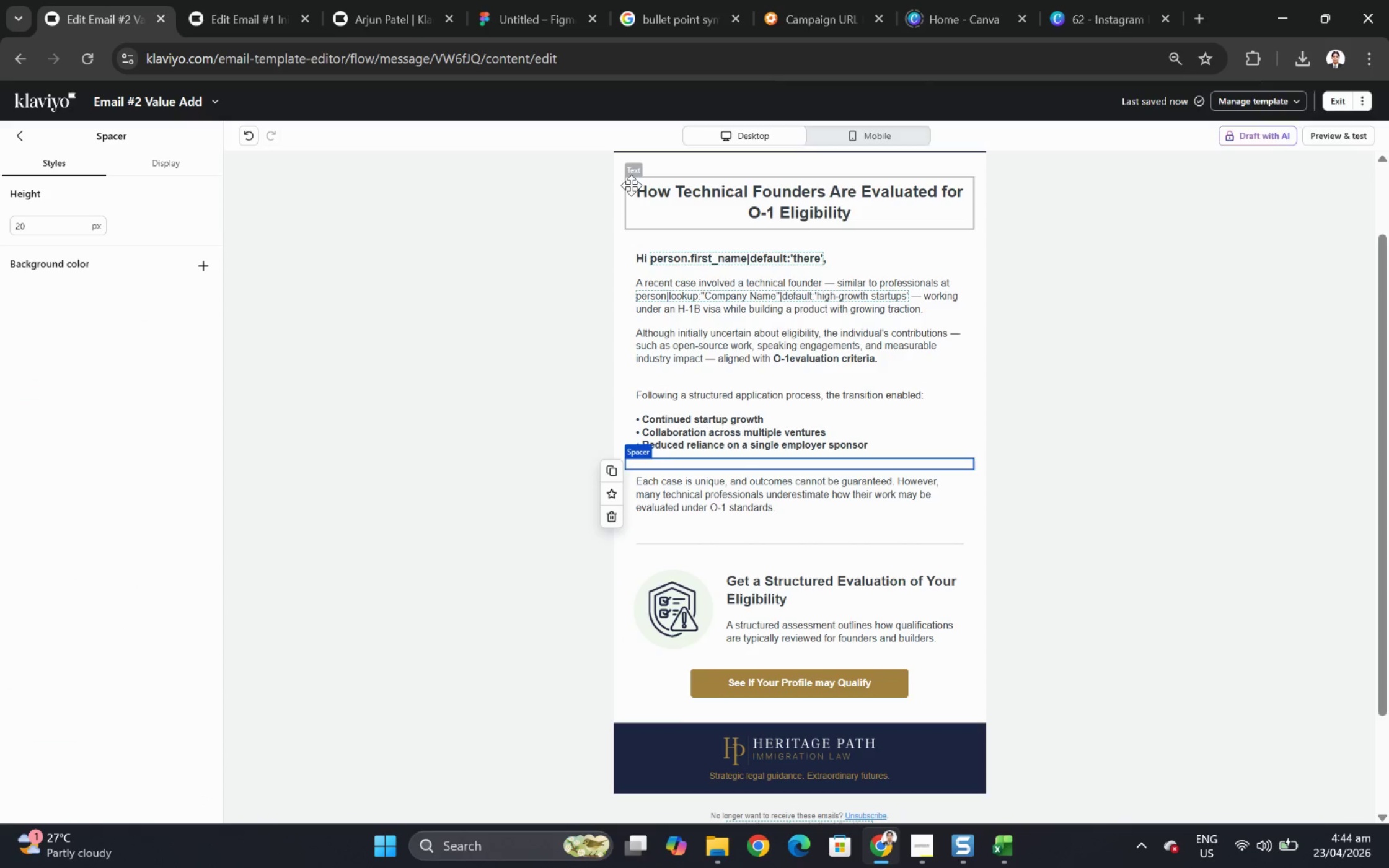 
scroll: coordinate [369, 271], scroll_direction: up, amount: 3.0
 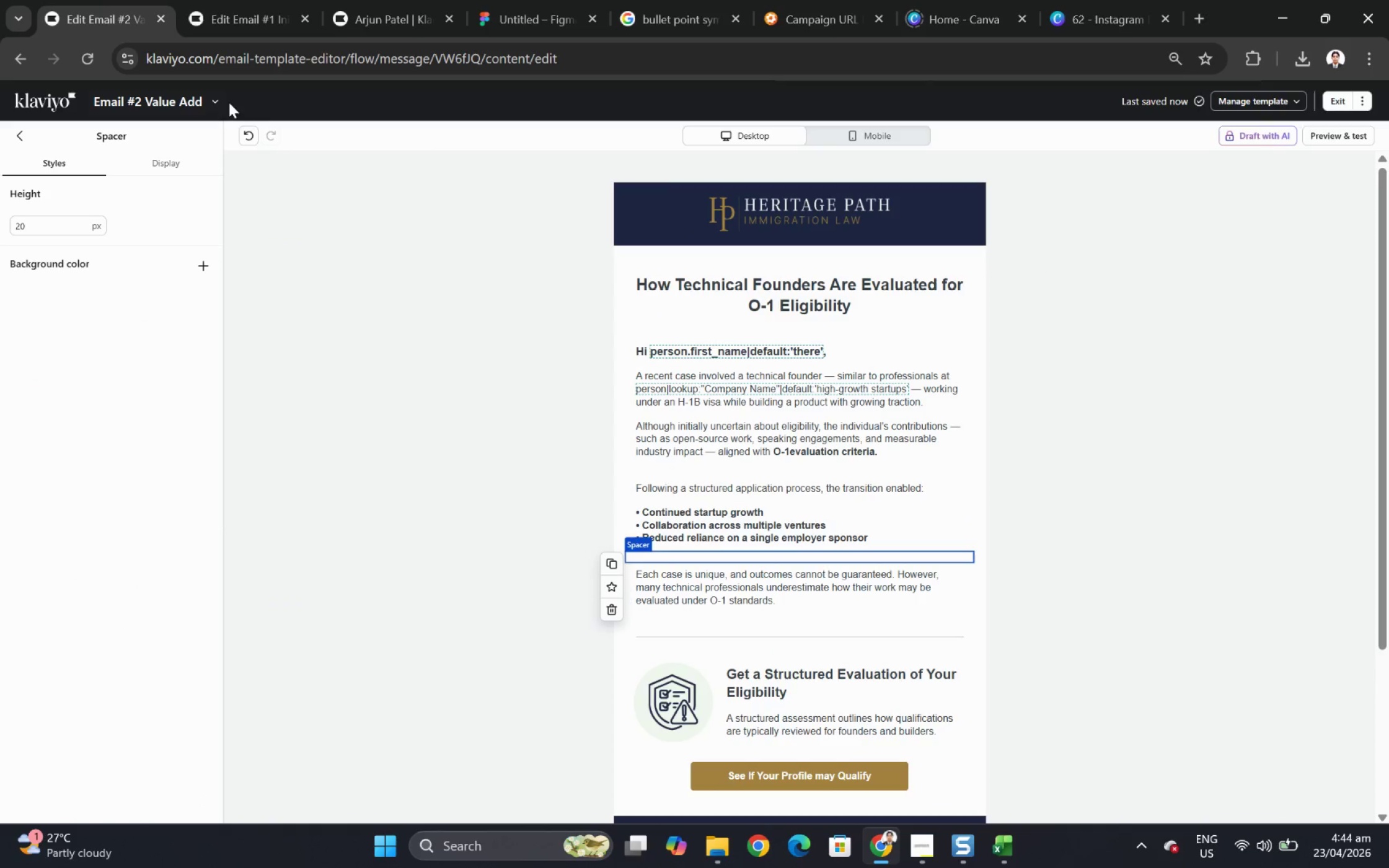 
left_click([213, 99])
 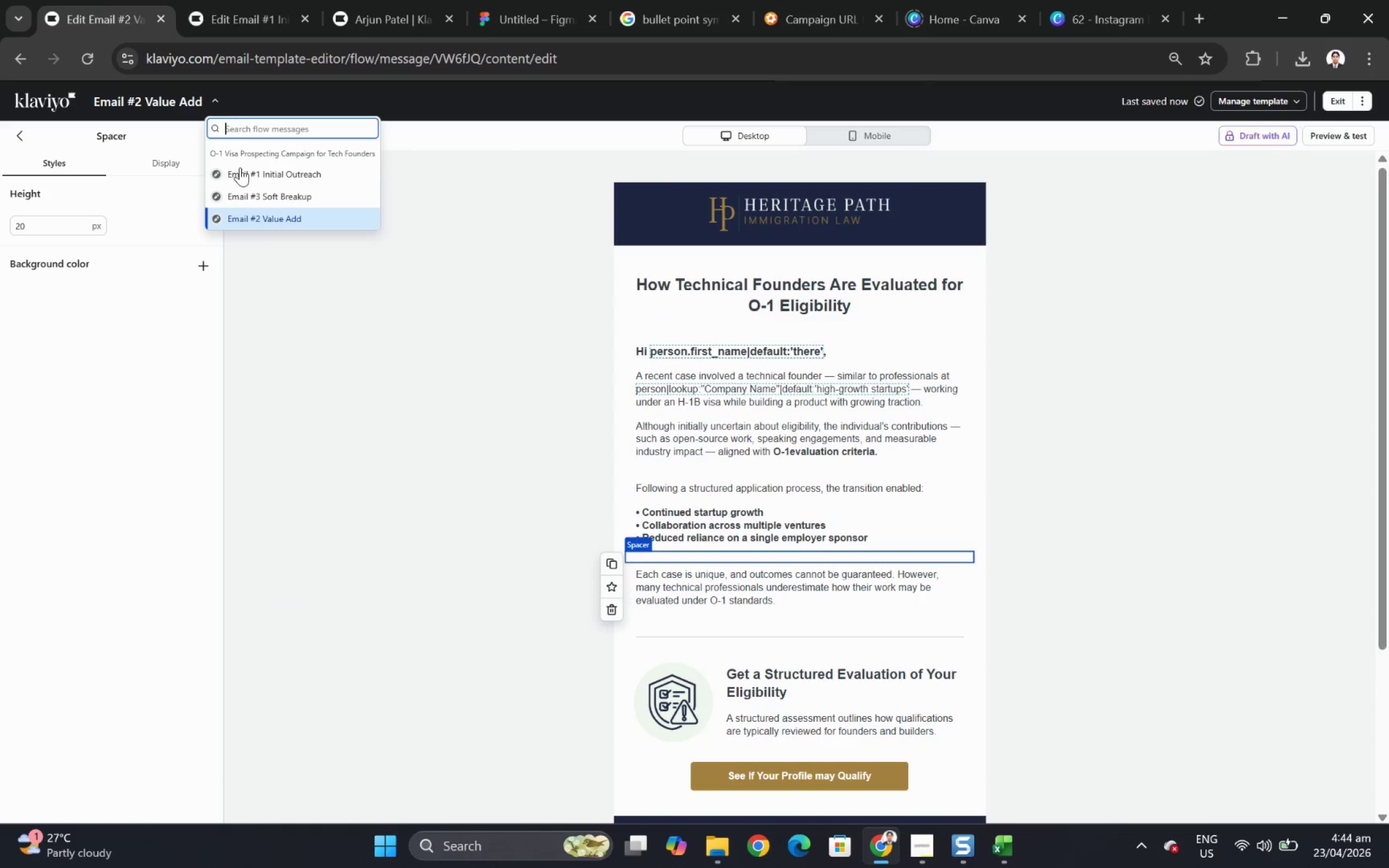 
left_click([242, 176])
 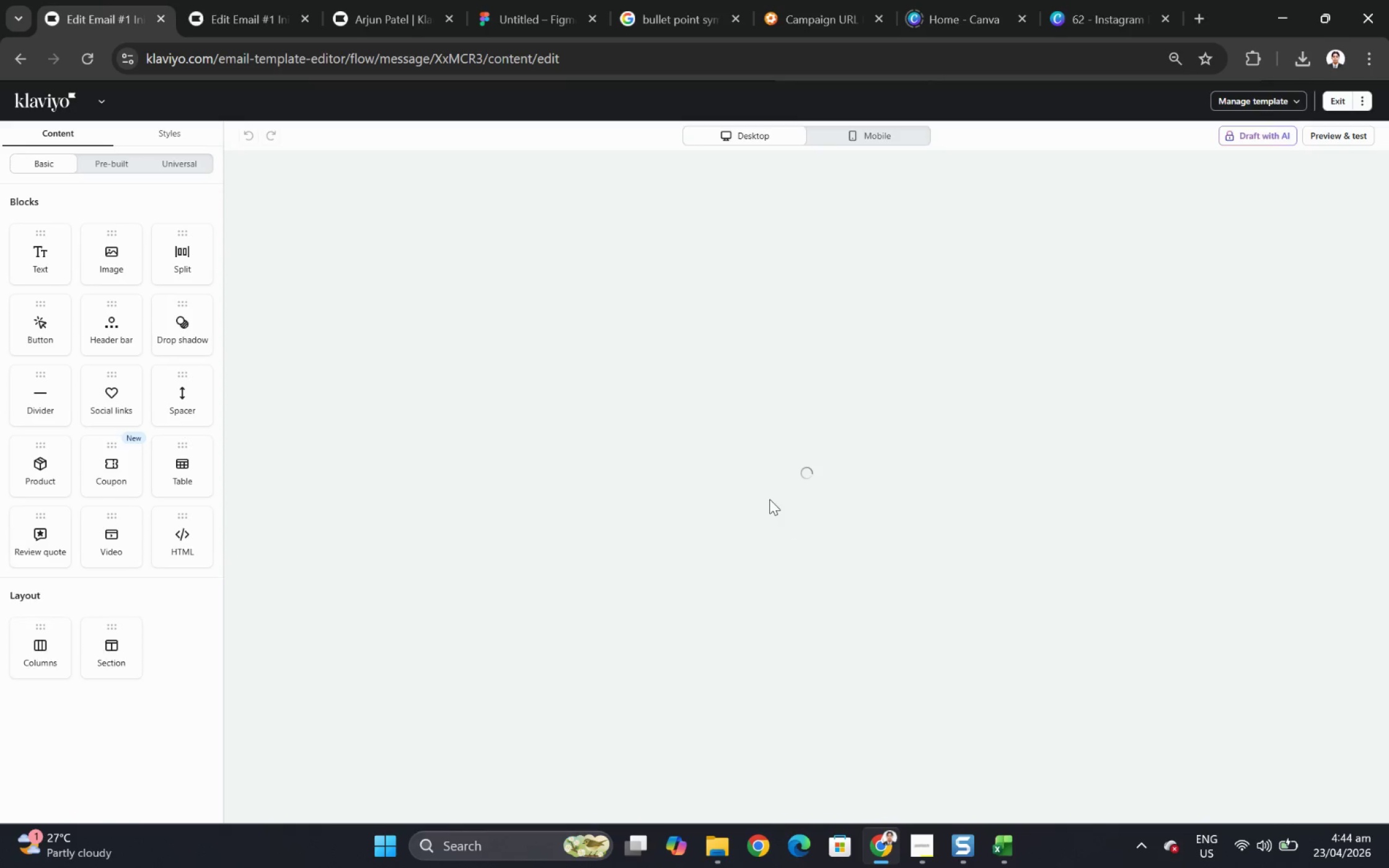 
scroll: coordinate [828, 488], scroll_direction: down, amount: 4.0
 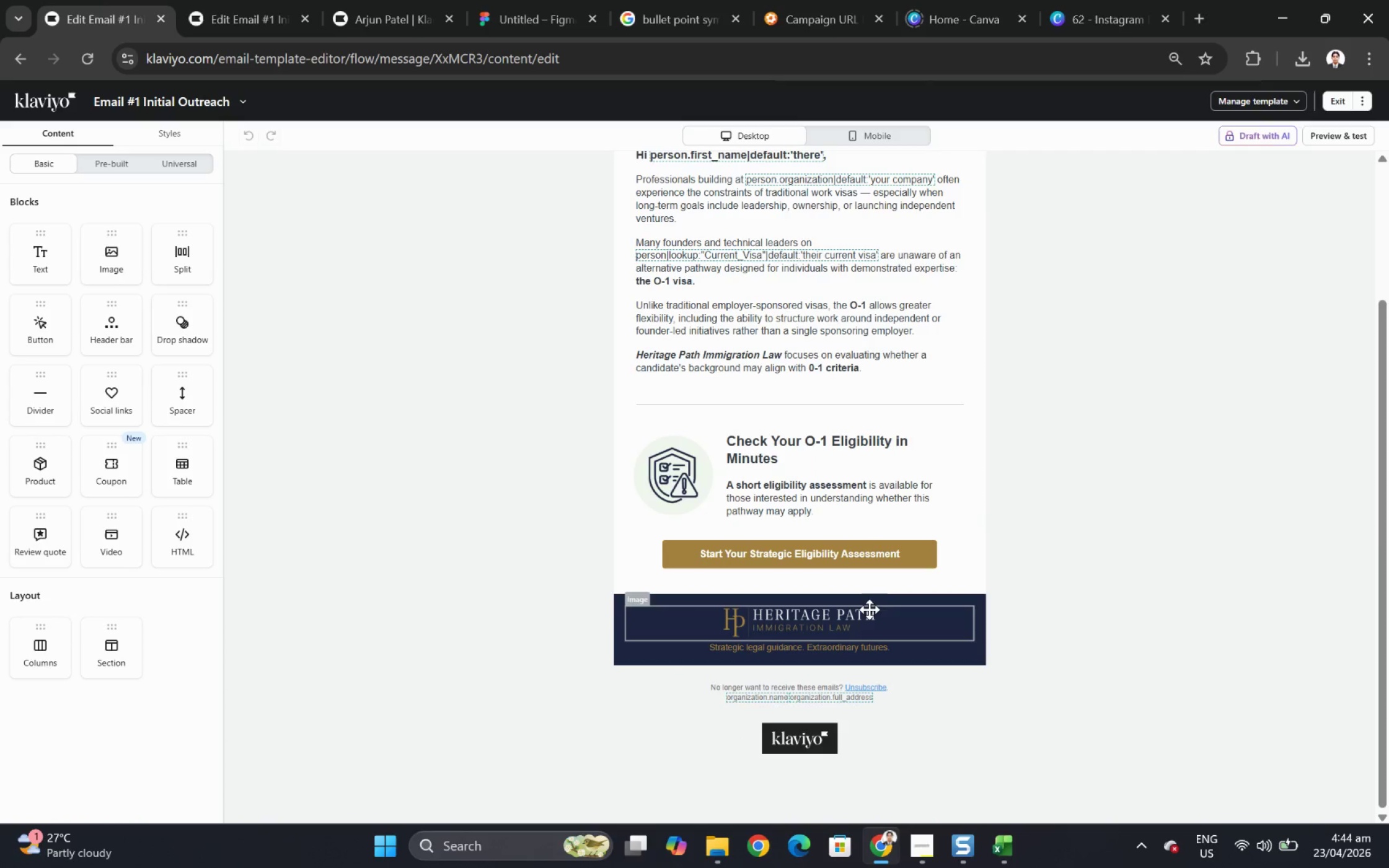 
left_click([867, 612])
 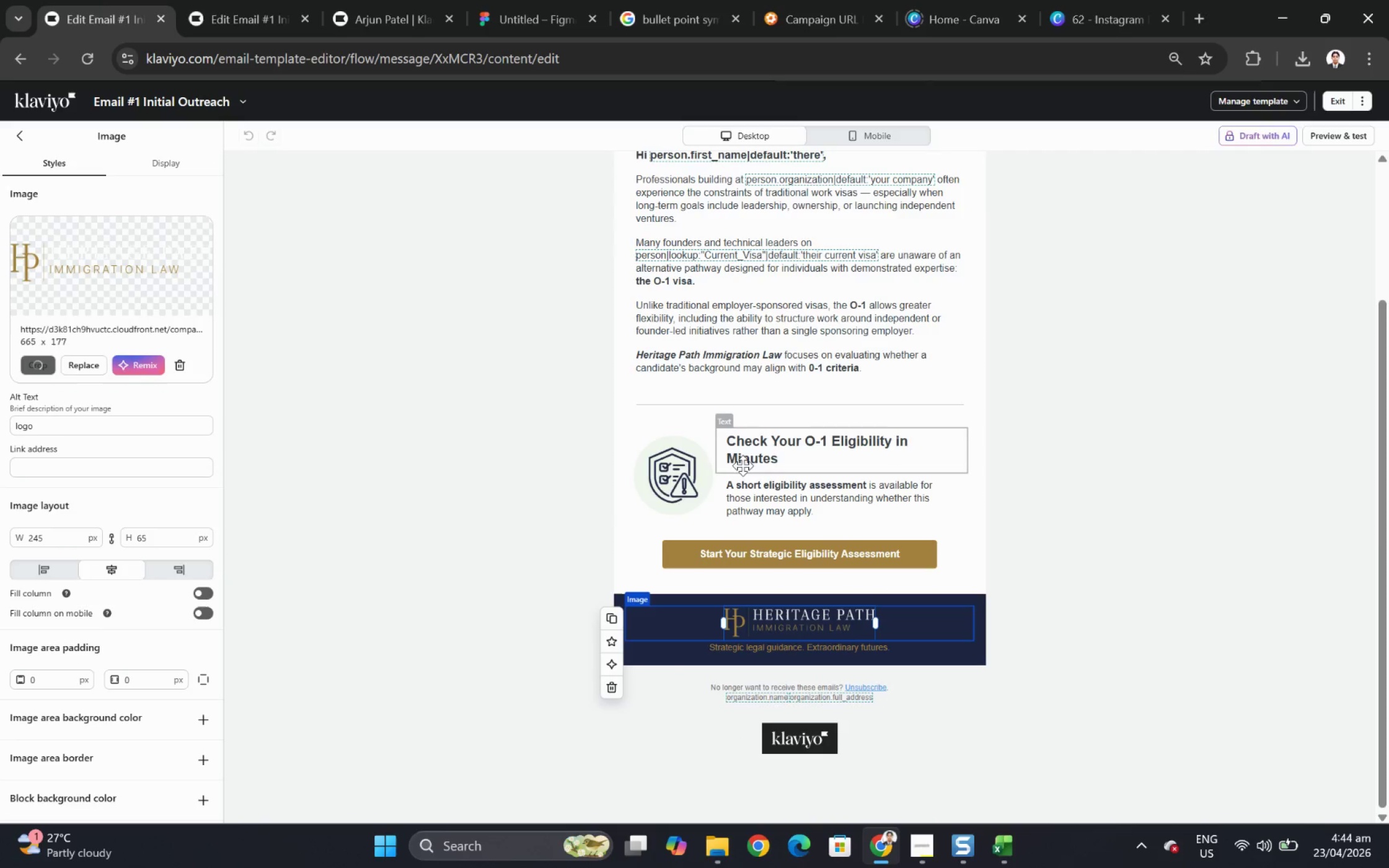 
left_click([688, 465])
 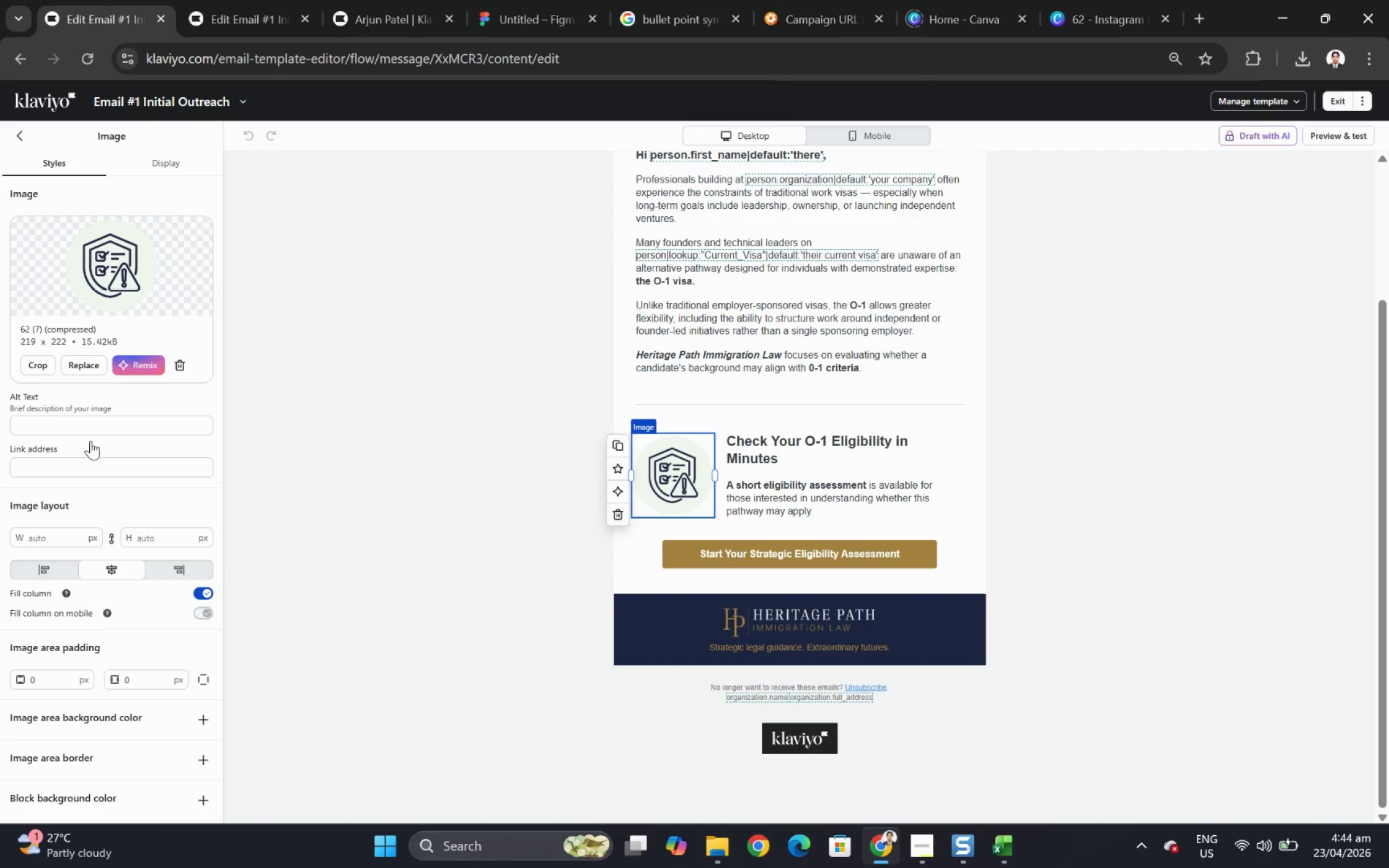 
left_click([100, 429])
 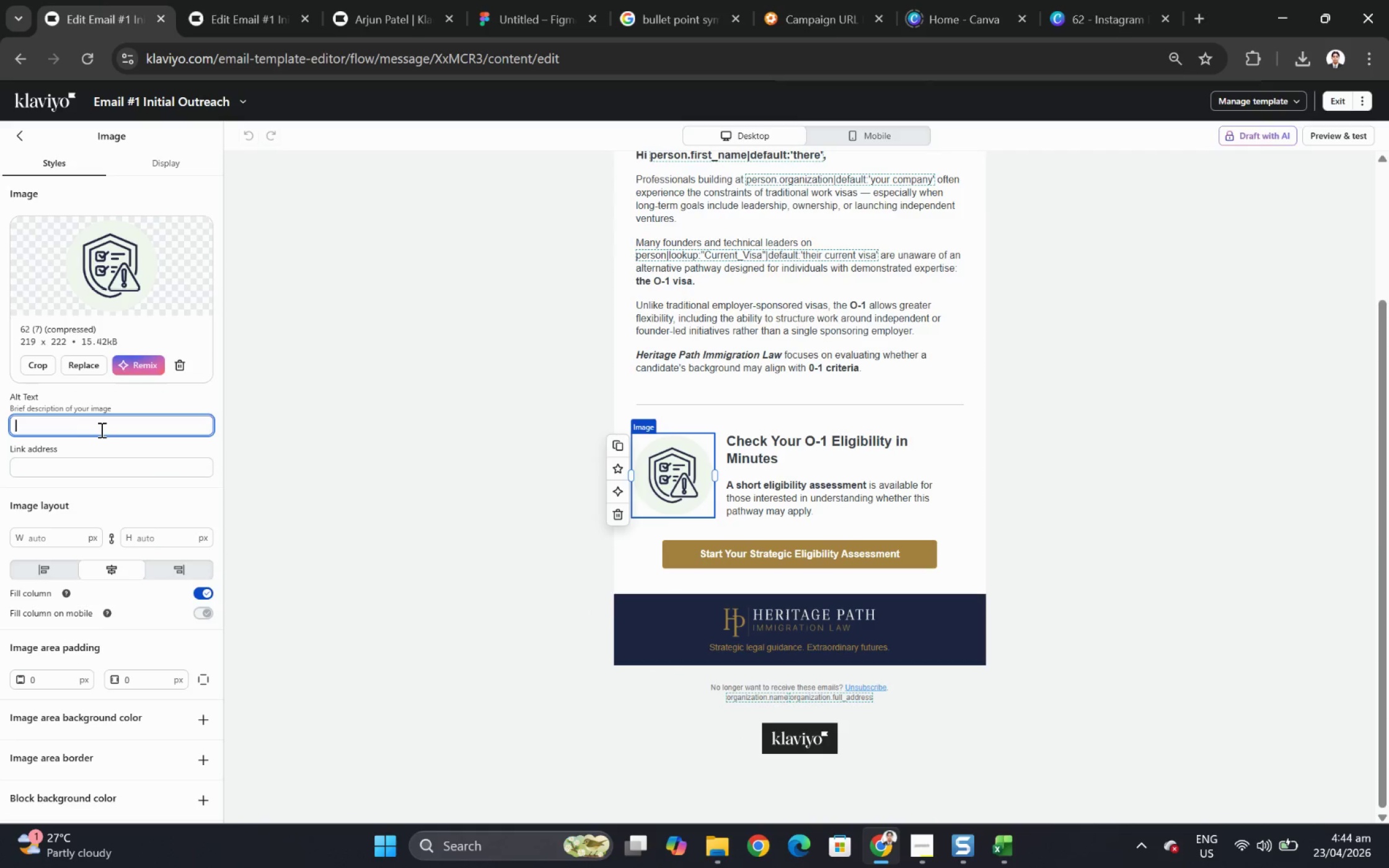 
key(Control+V)
 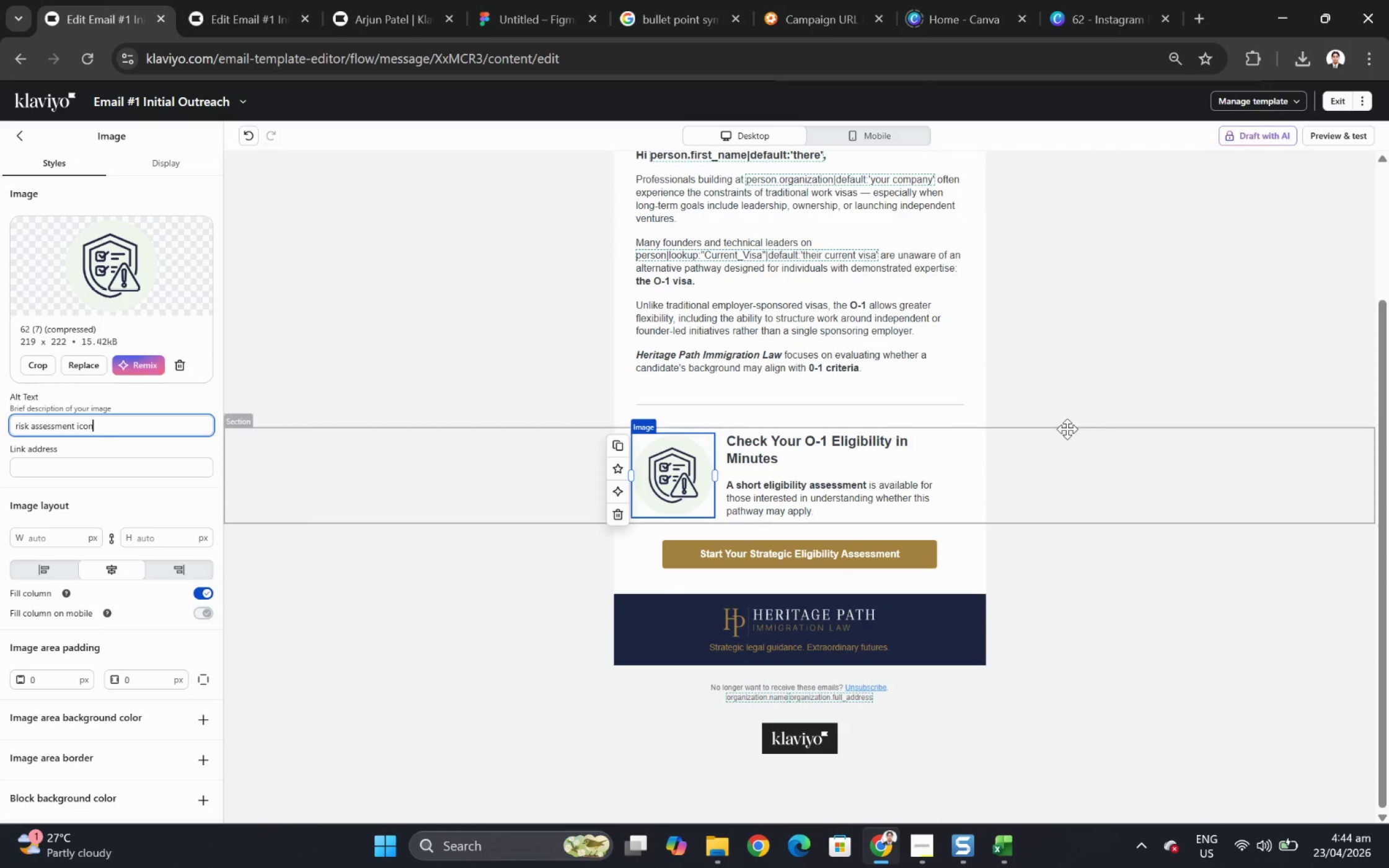 
left_click([1095, 429])
 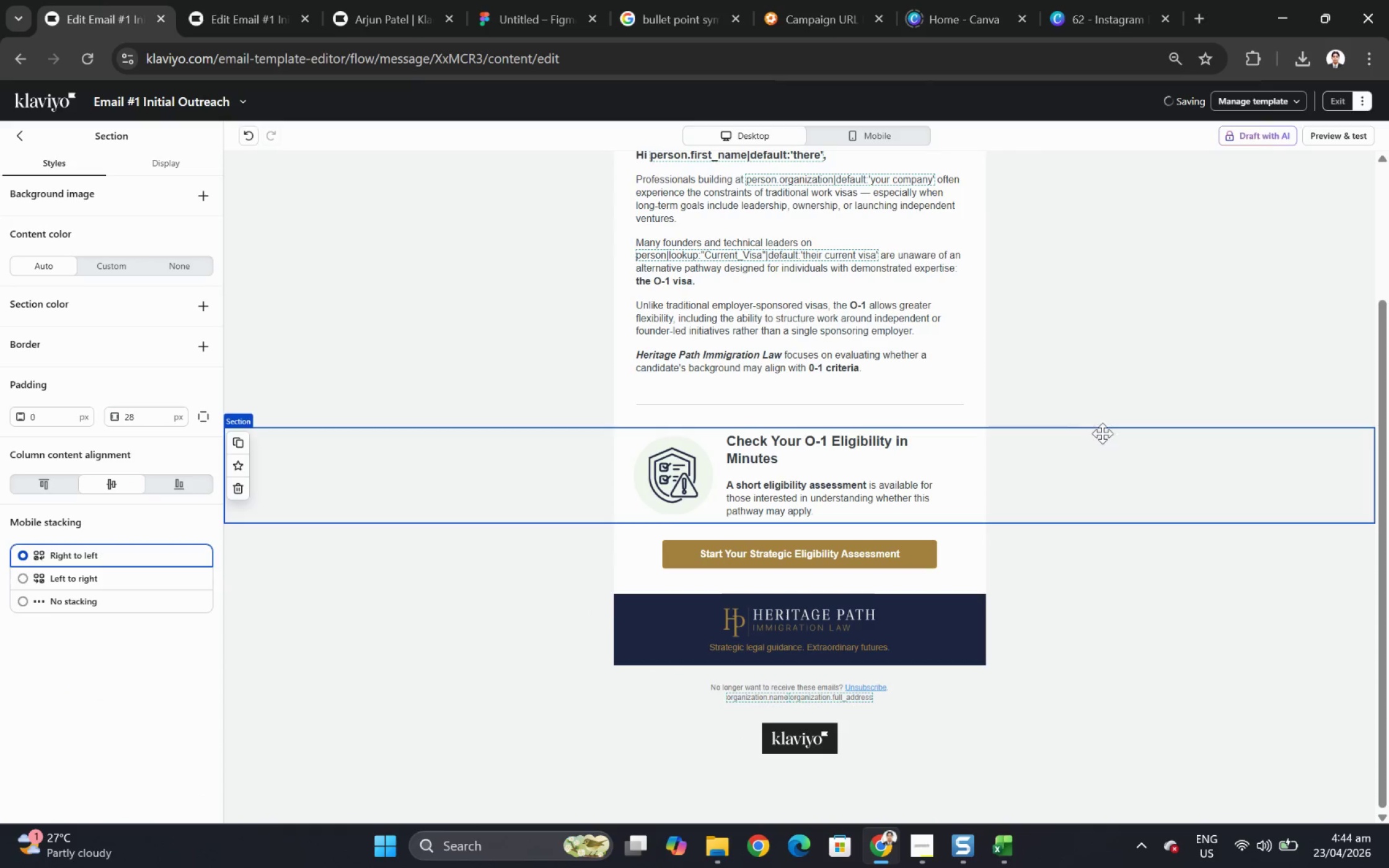 
scroll: coordinate [1106, 437], scroll_direction: up, amount: 3.0
 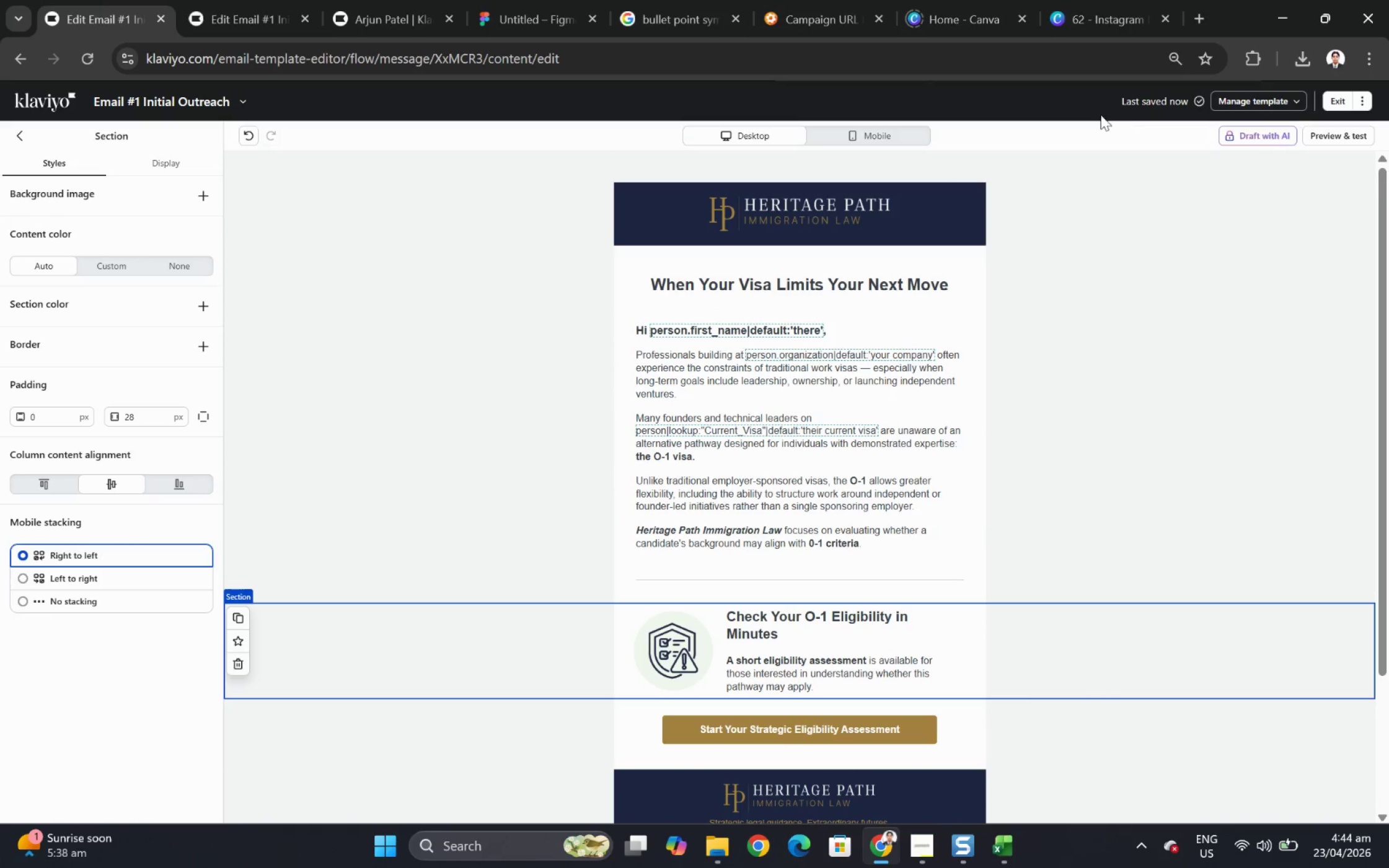 
scroll: coordinate [1008, 233], scroll_direction: down, amount: 1.0
 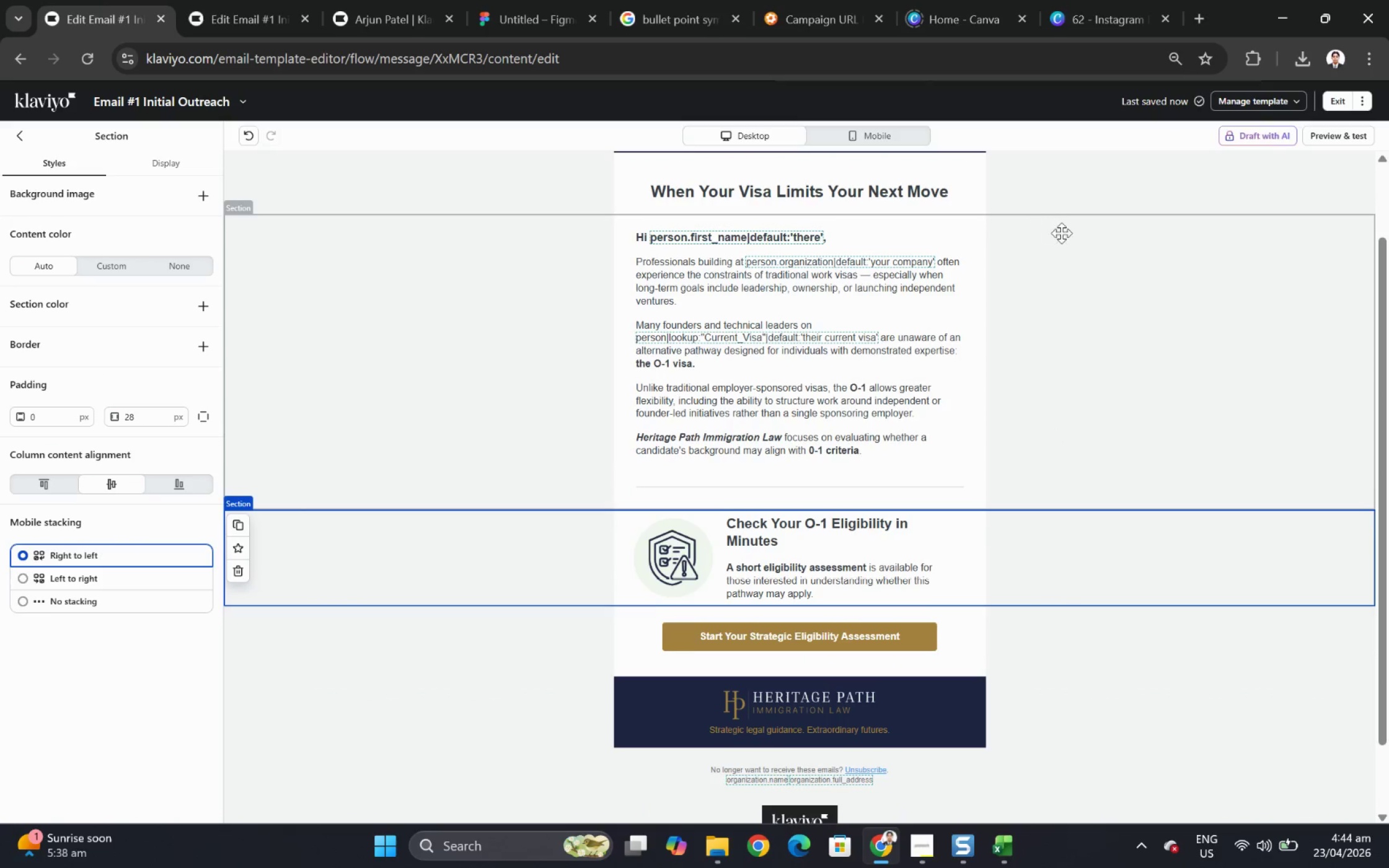 
scroll: coordinate [1061, 233], scroll_direction: up, amount: 2.0
 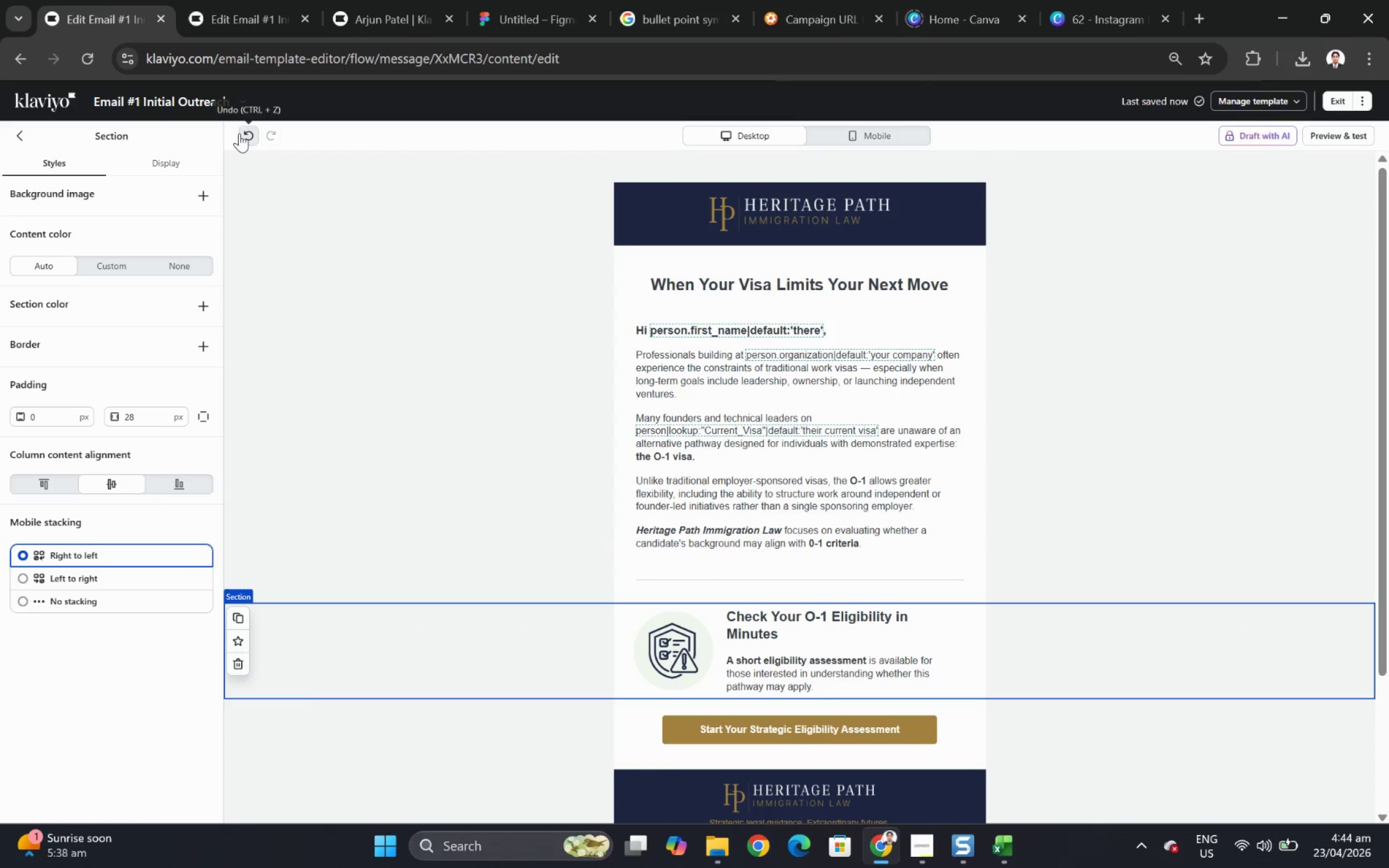 
left_click([249, 103])
 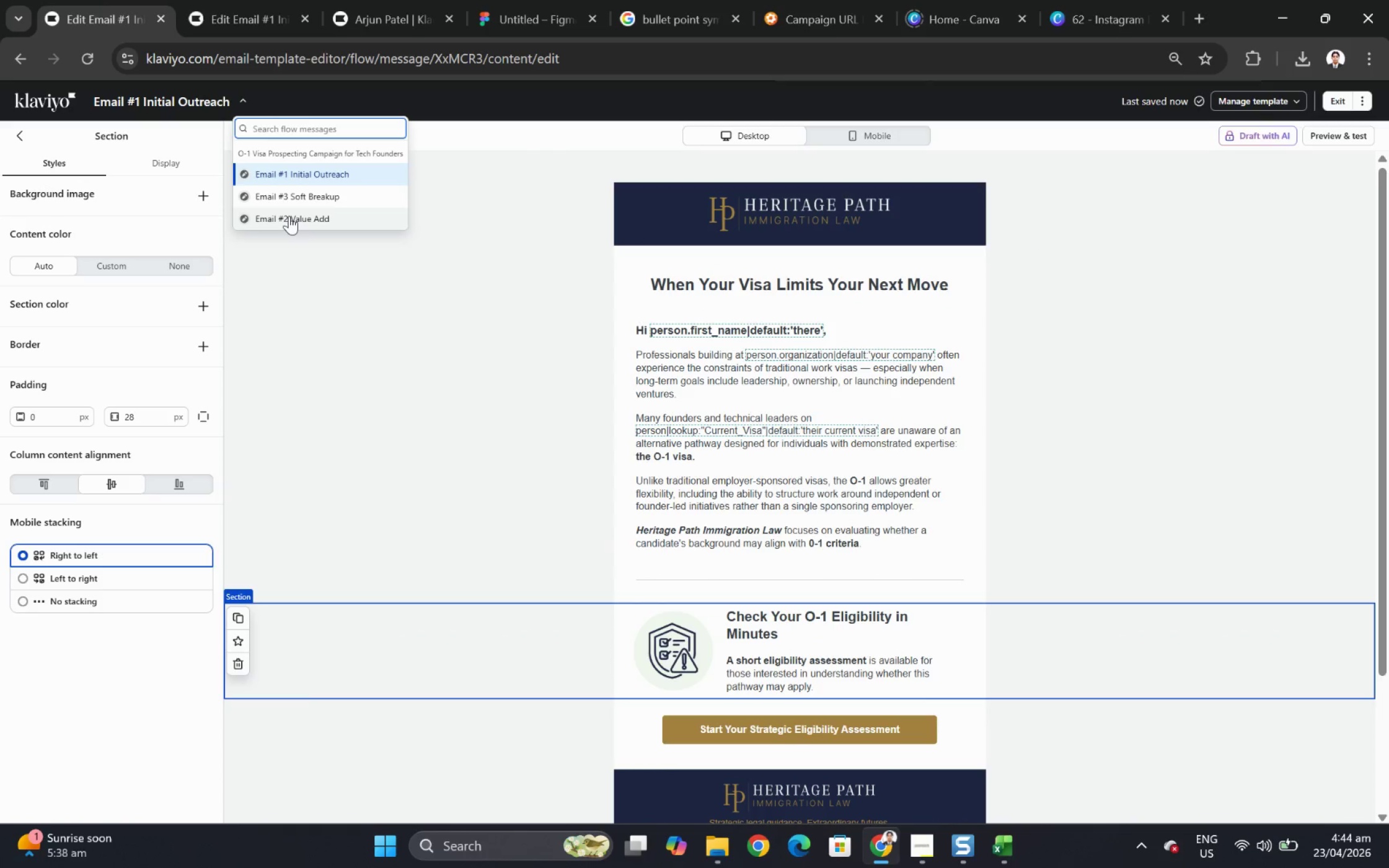 
left_click([288, 197])
 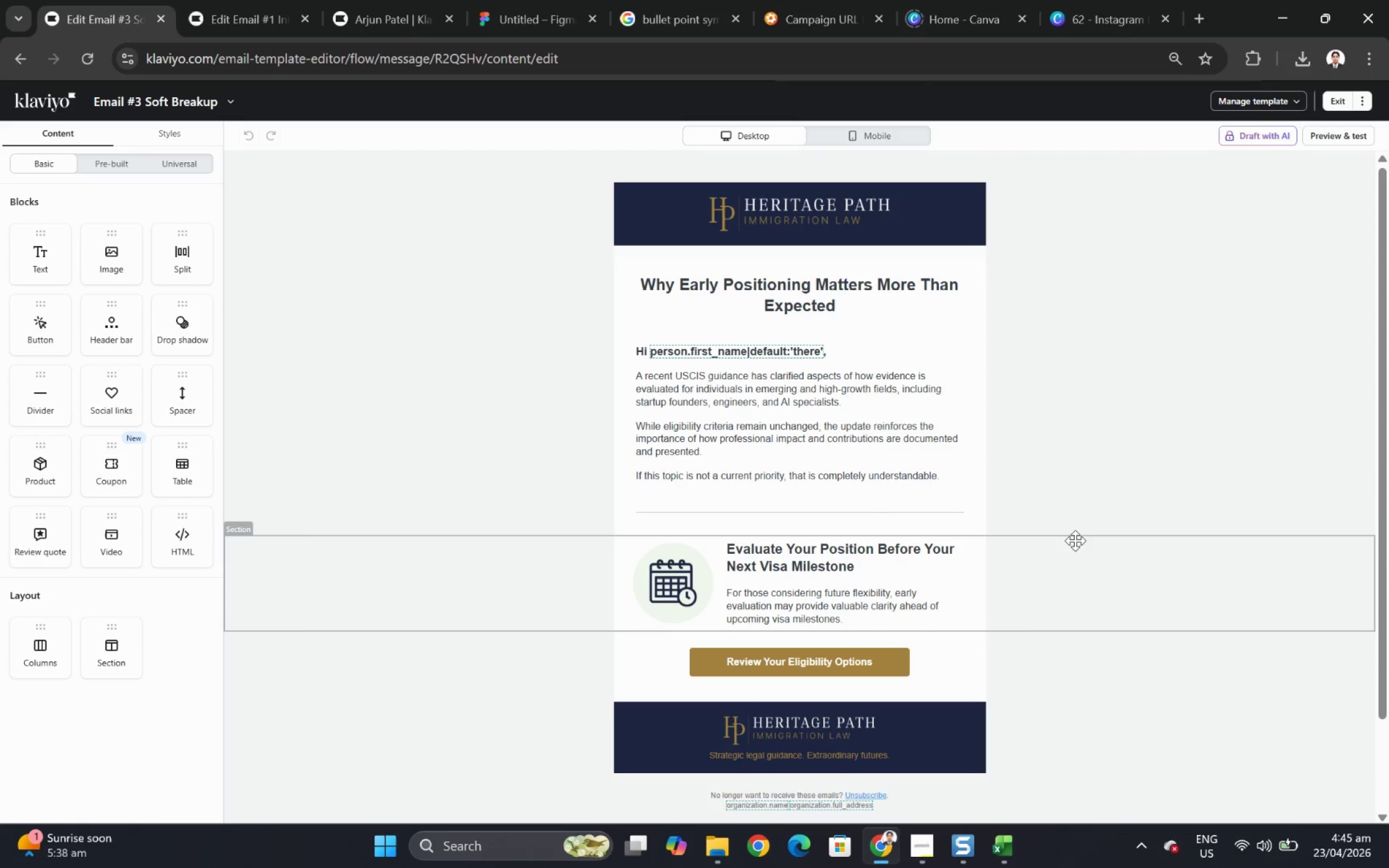 
wait(56.26)
 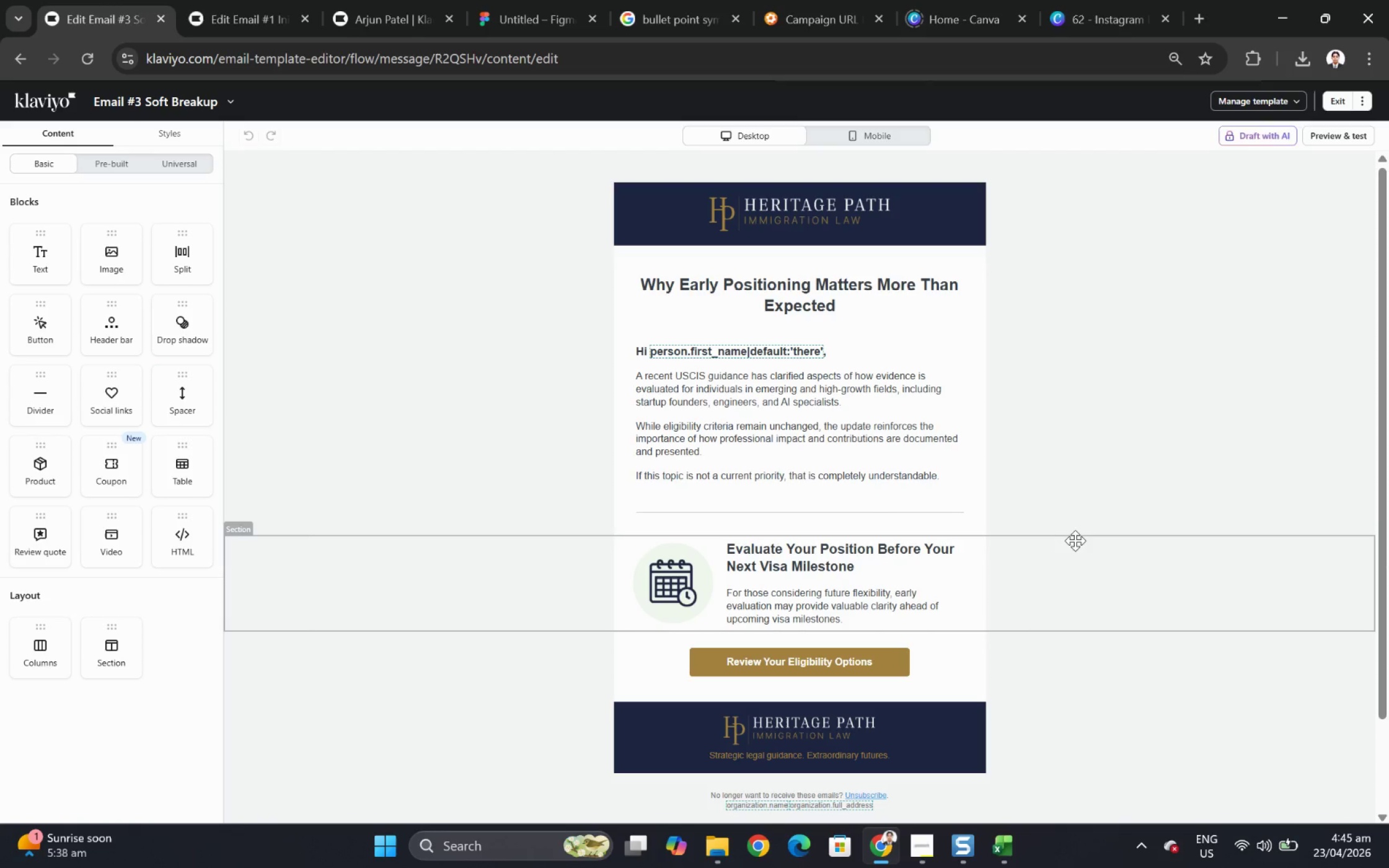 
scroll: coordinate [1041, 669], scroll_direction: down, amount: 2.0
 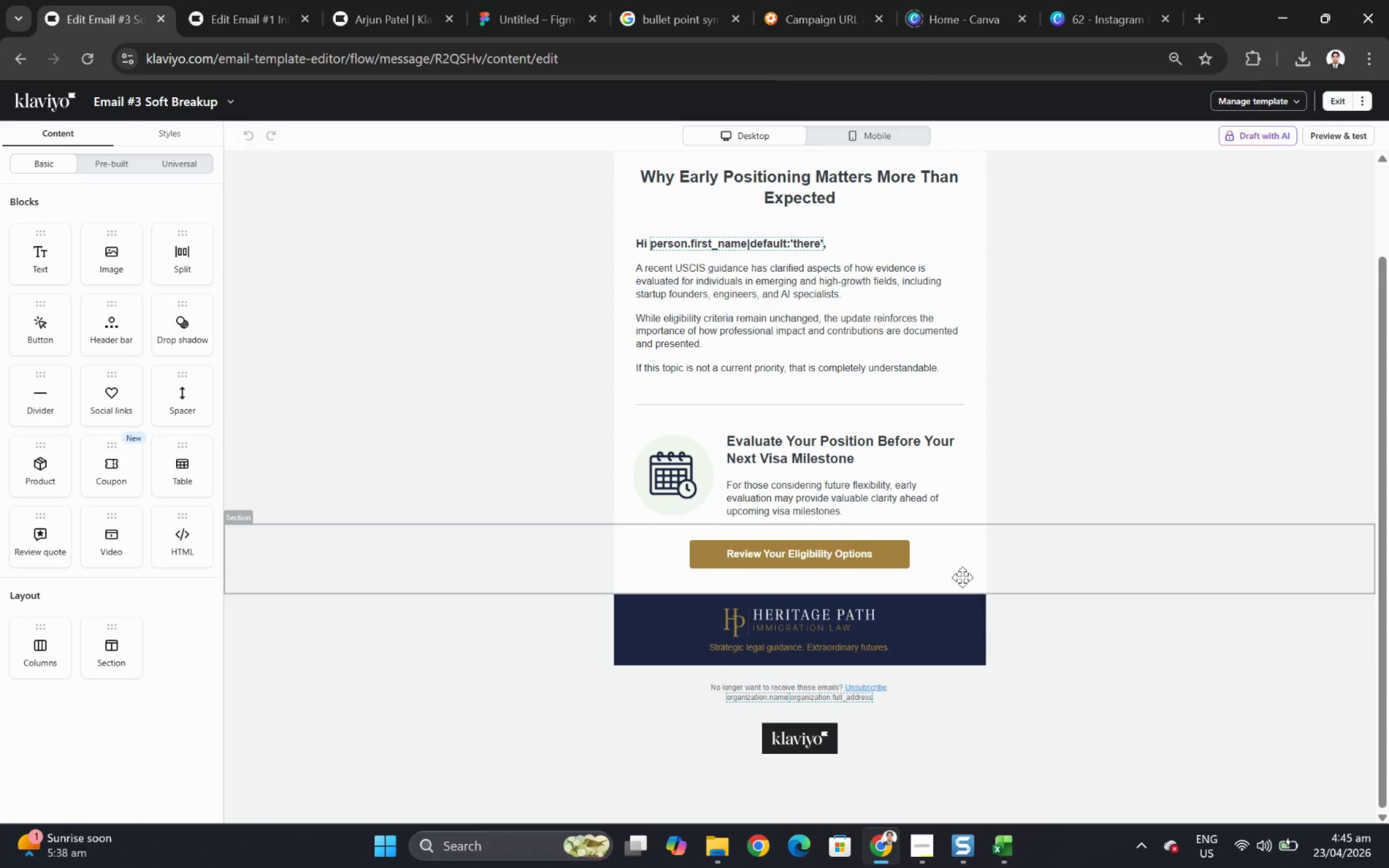 
left_click([967, 568])
 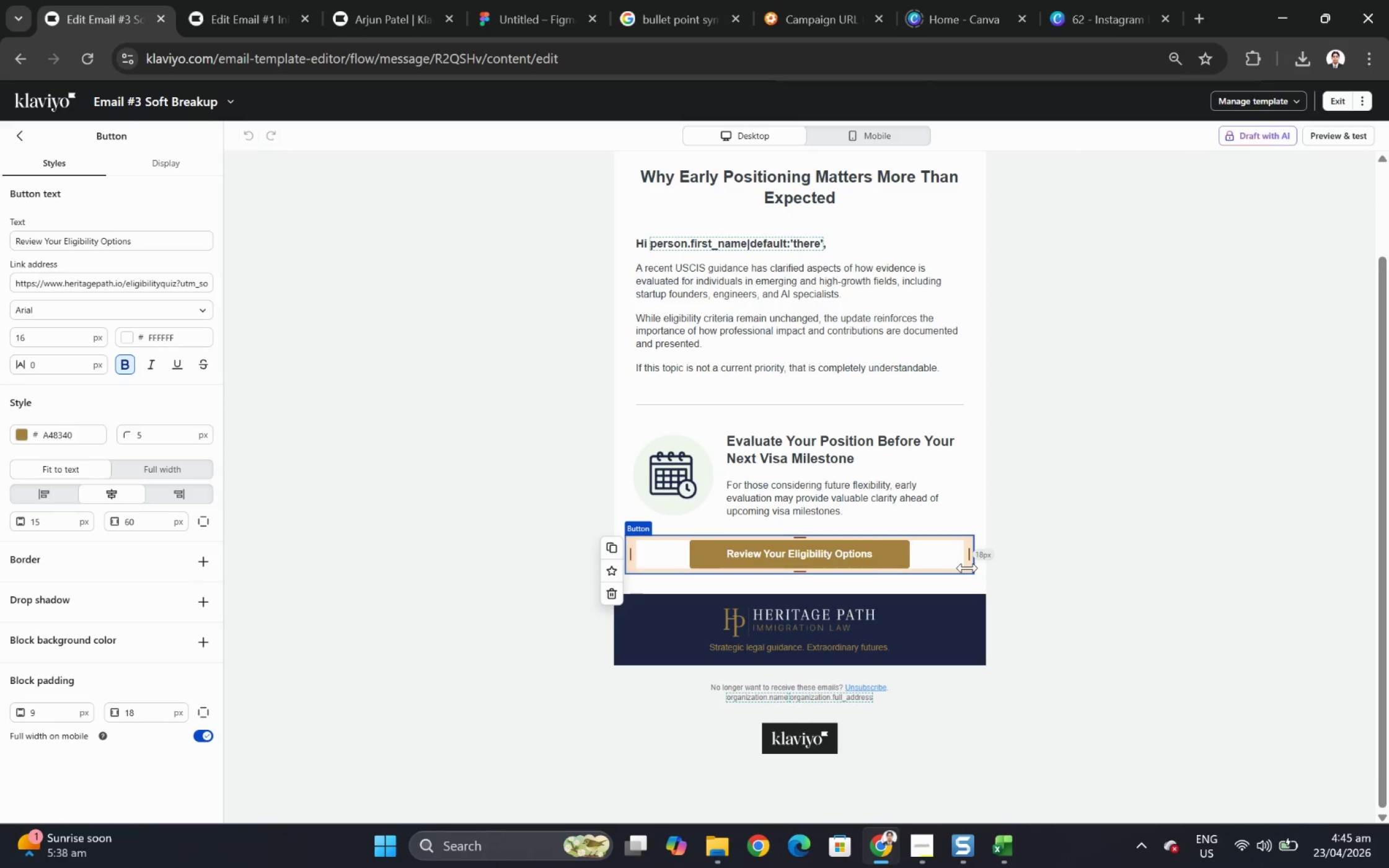 
wait(9.81)
 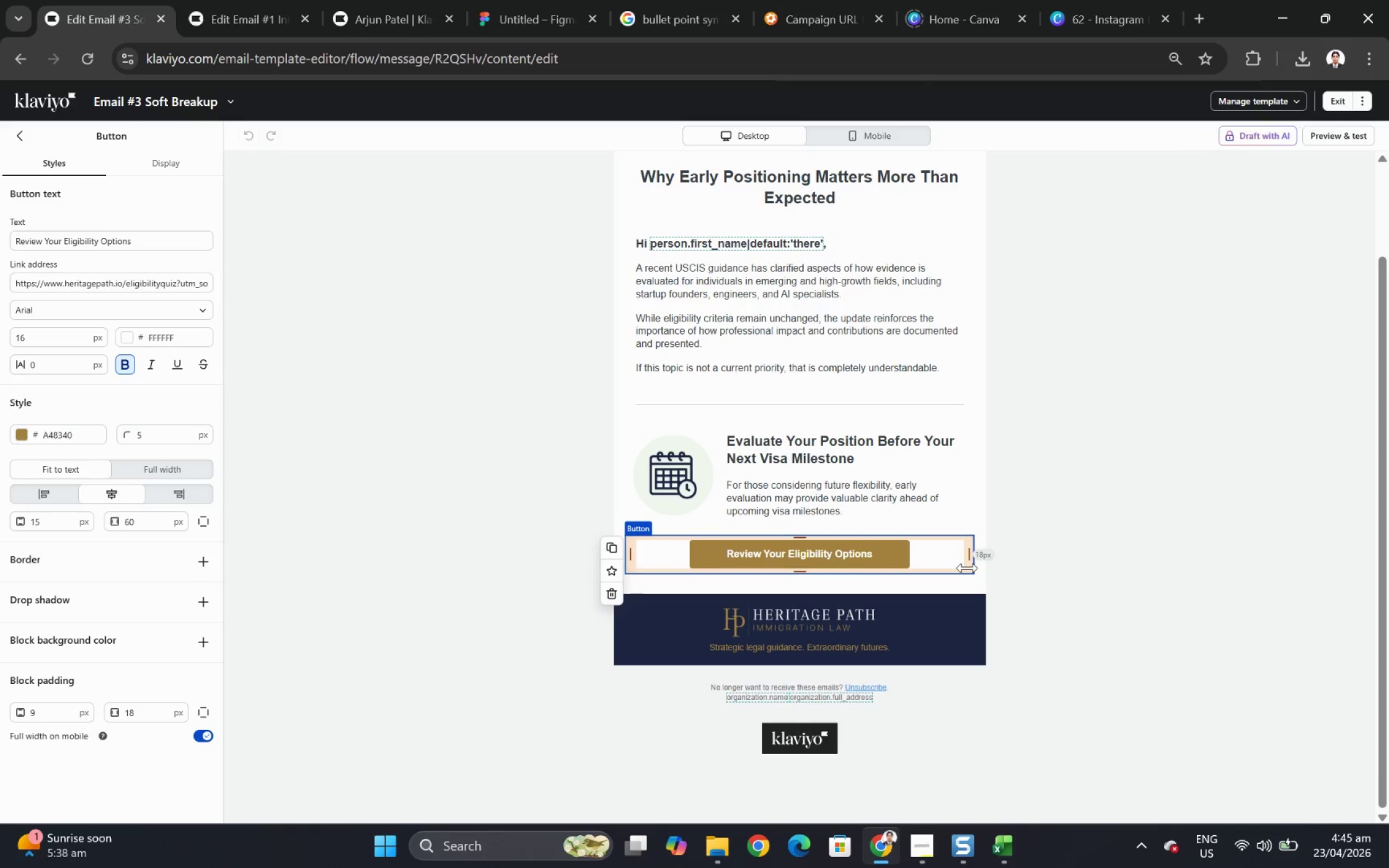 
scroll: coordinate [968, 572], scroll_direction: up, amount: 1.0
 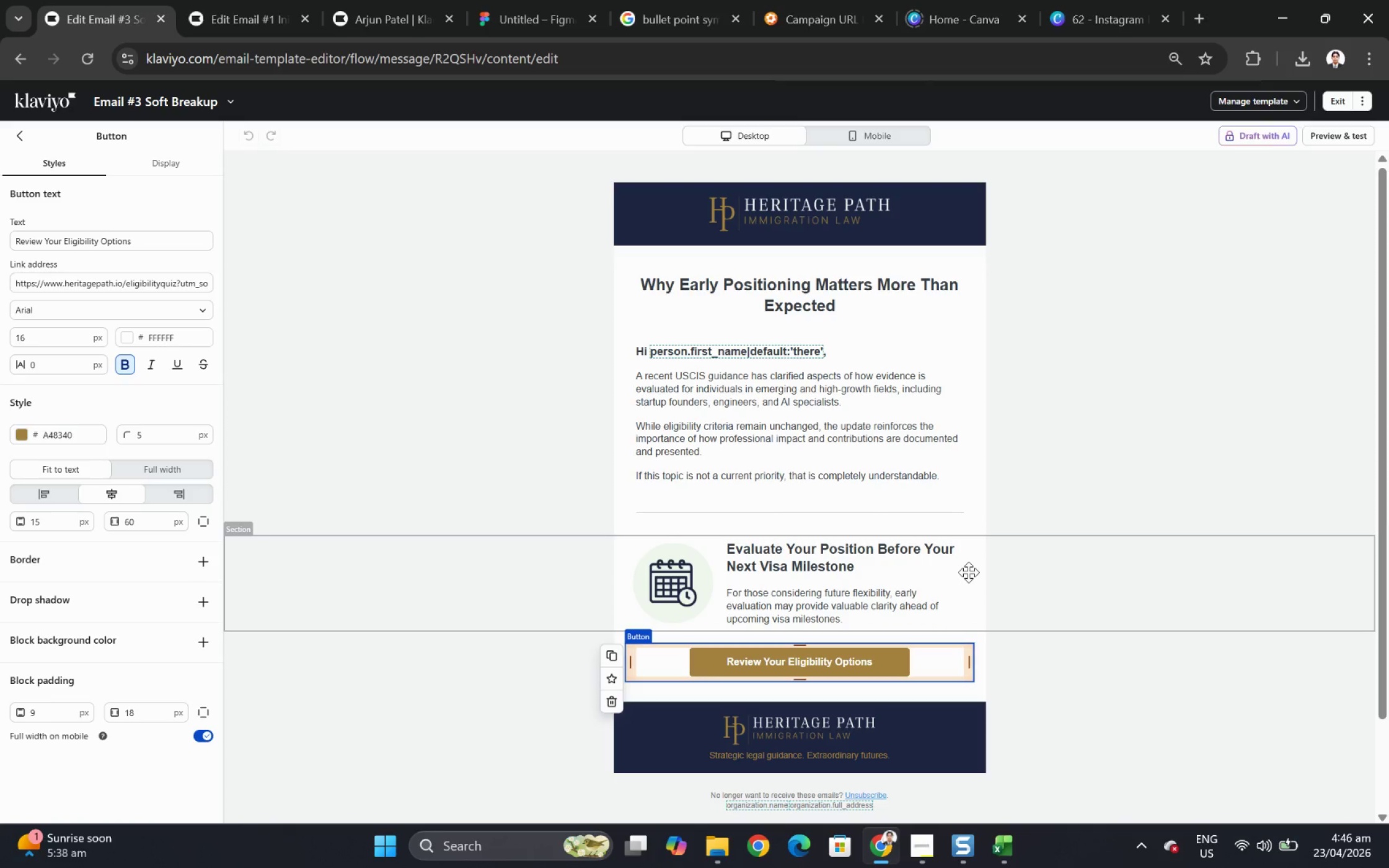 
wait(9.87)
 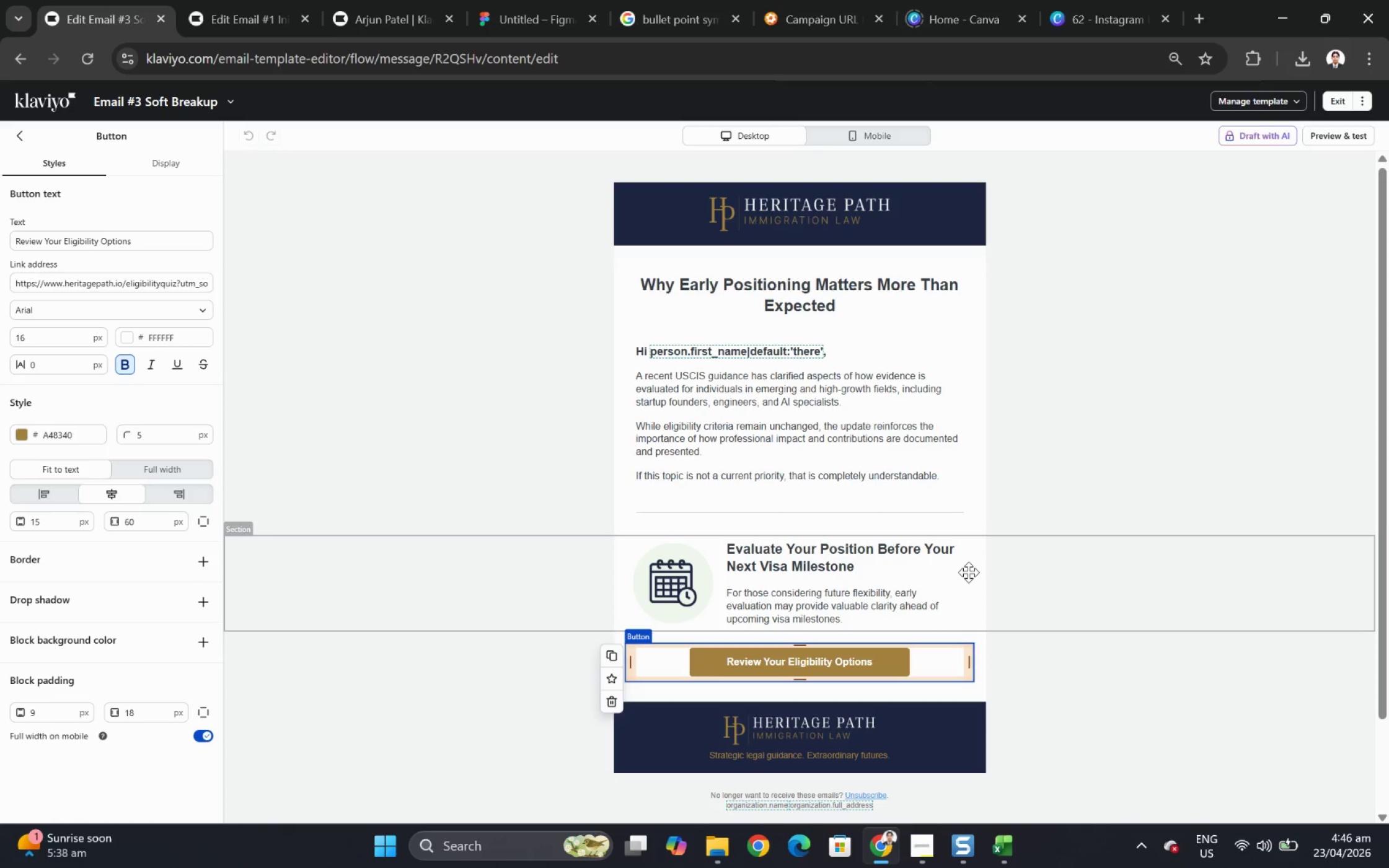 
scroll: coordinate [1023, 572], scroll_direction: down, amount: 1.0
 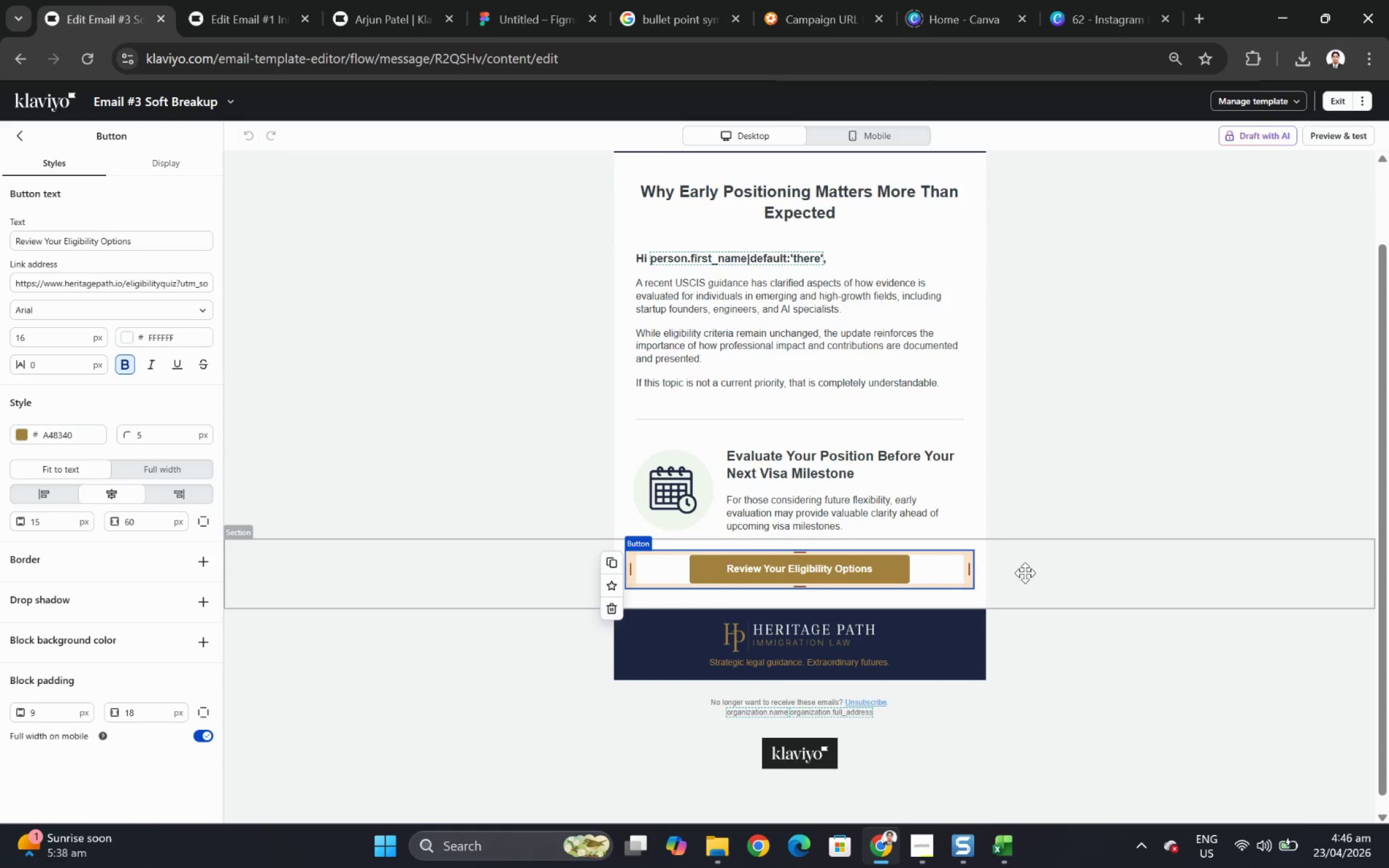 
wait(21.14)
 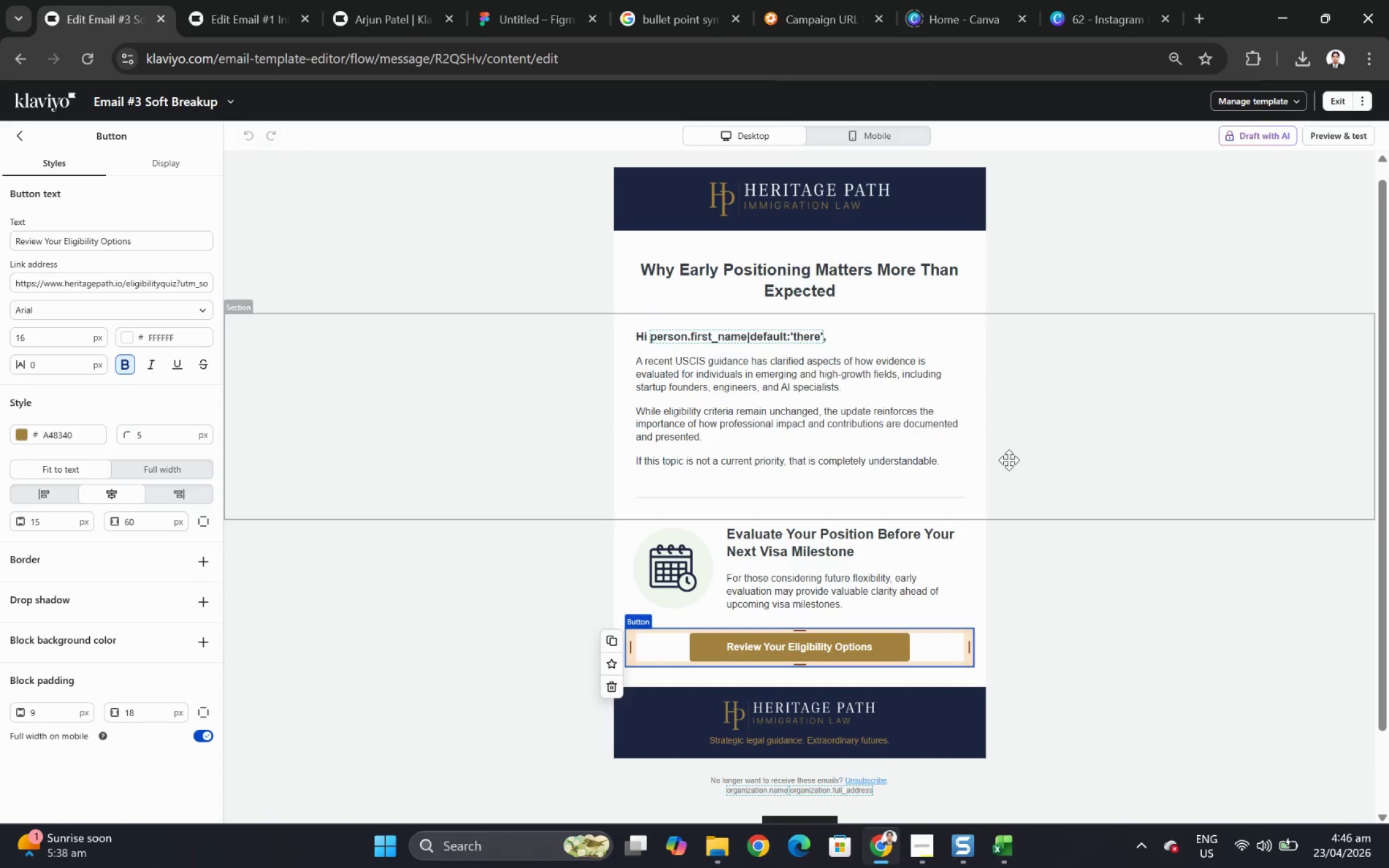 
left_click([1010, 457])
 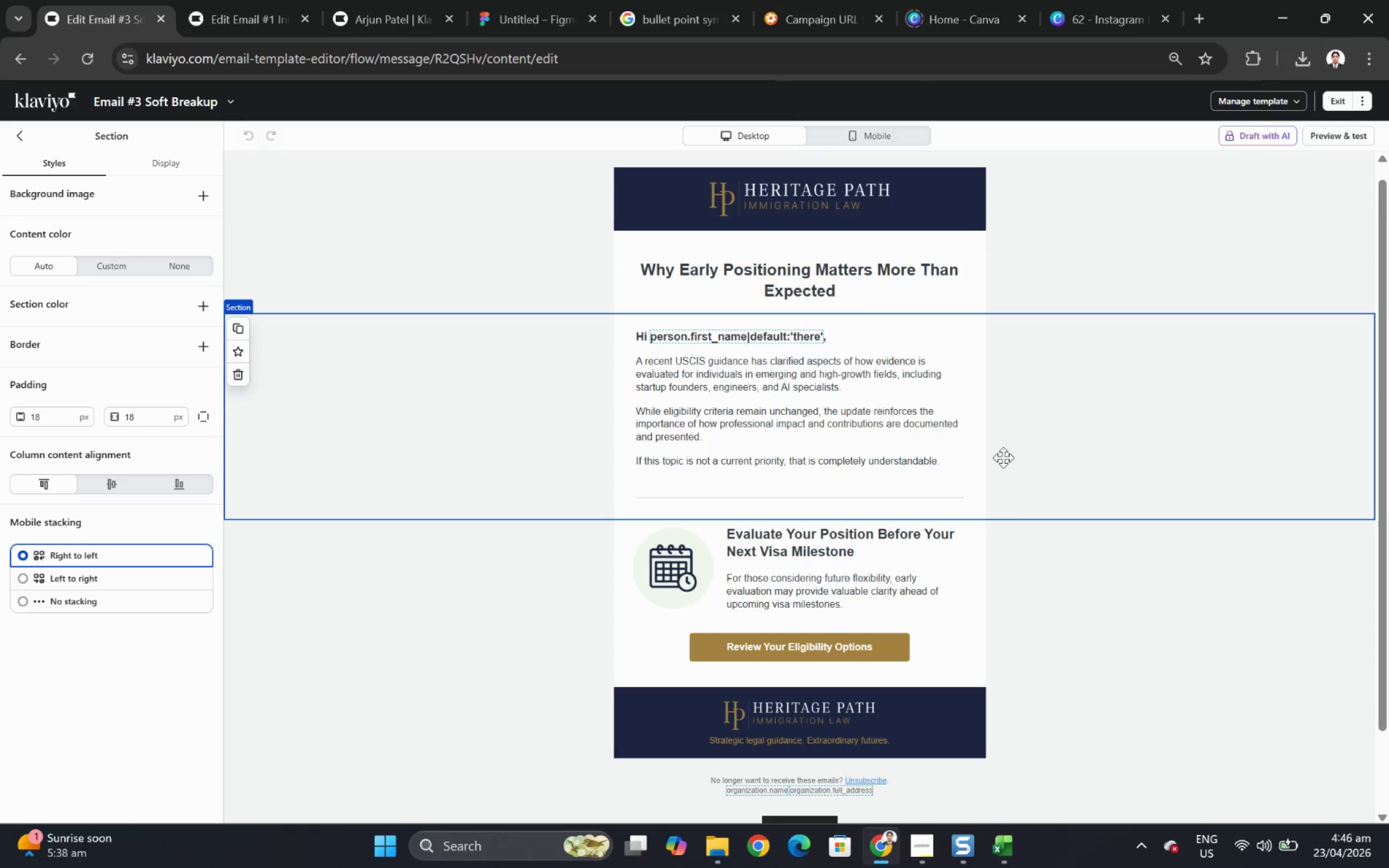 
scroll: coordinate [1007, 464], scroll_direction: none, amount: 0.0
 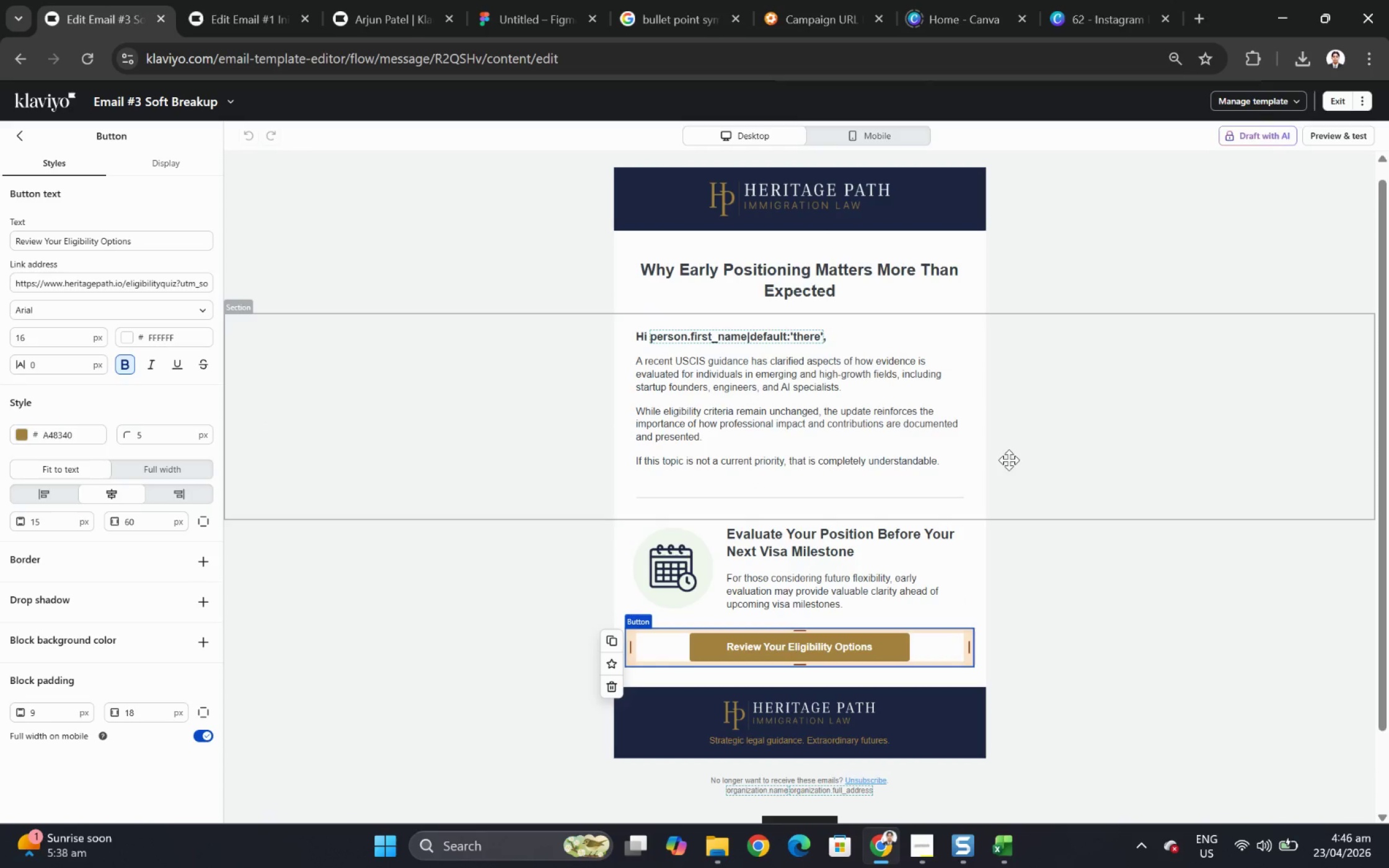 
wait(6.85)
 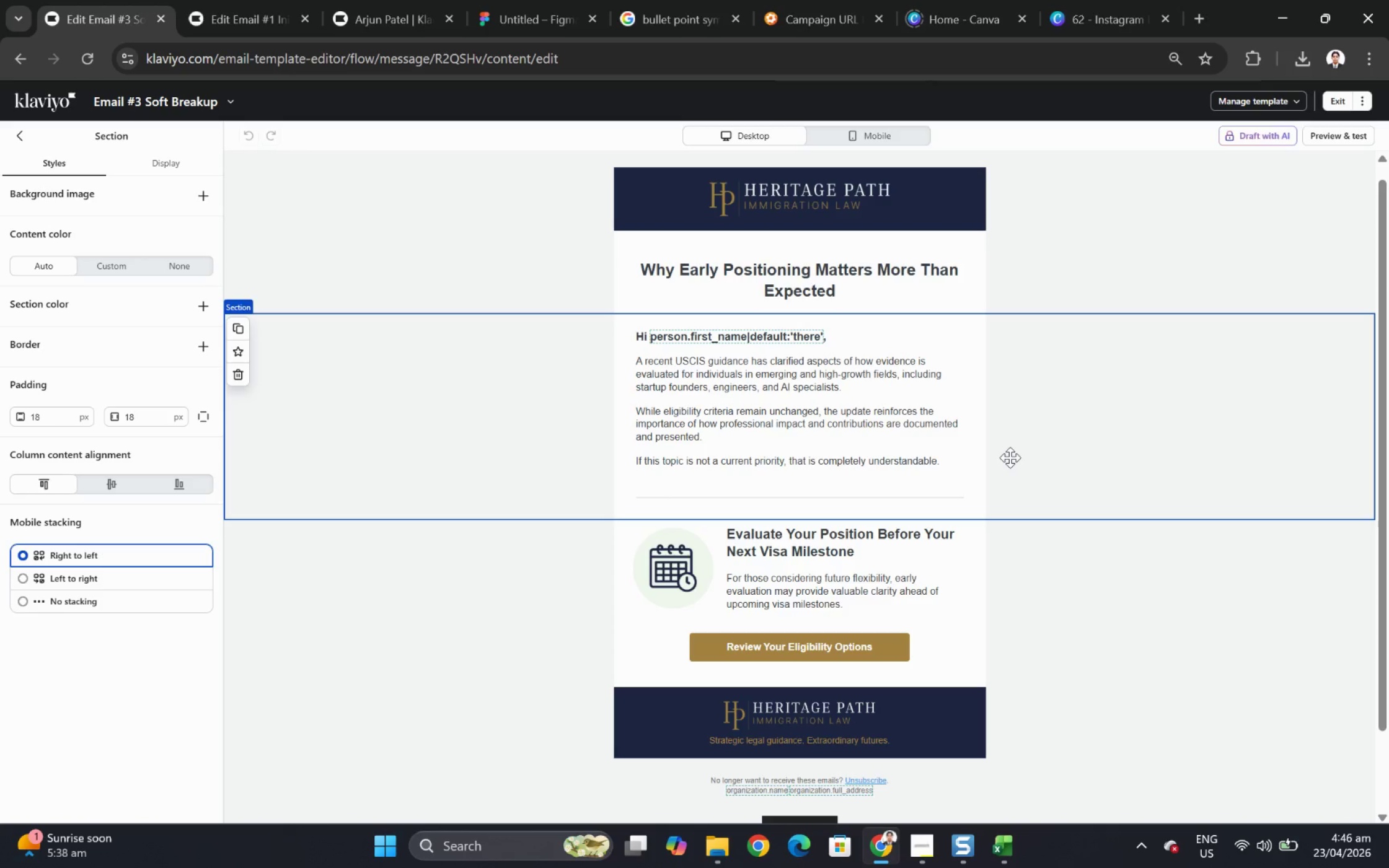 
scroll: coordinate [1003, 457], scroll_direction: up, amount: 2.0
 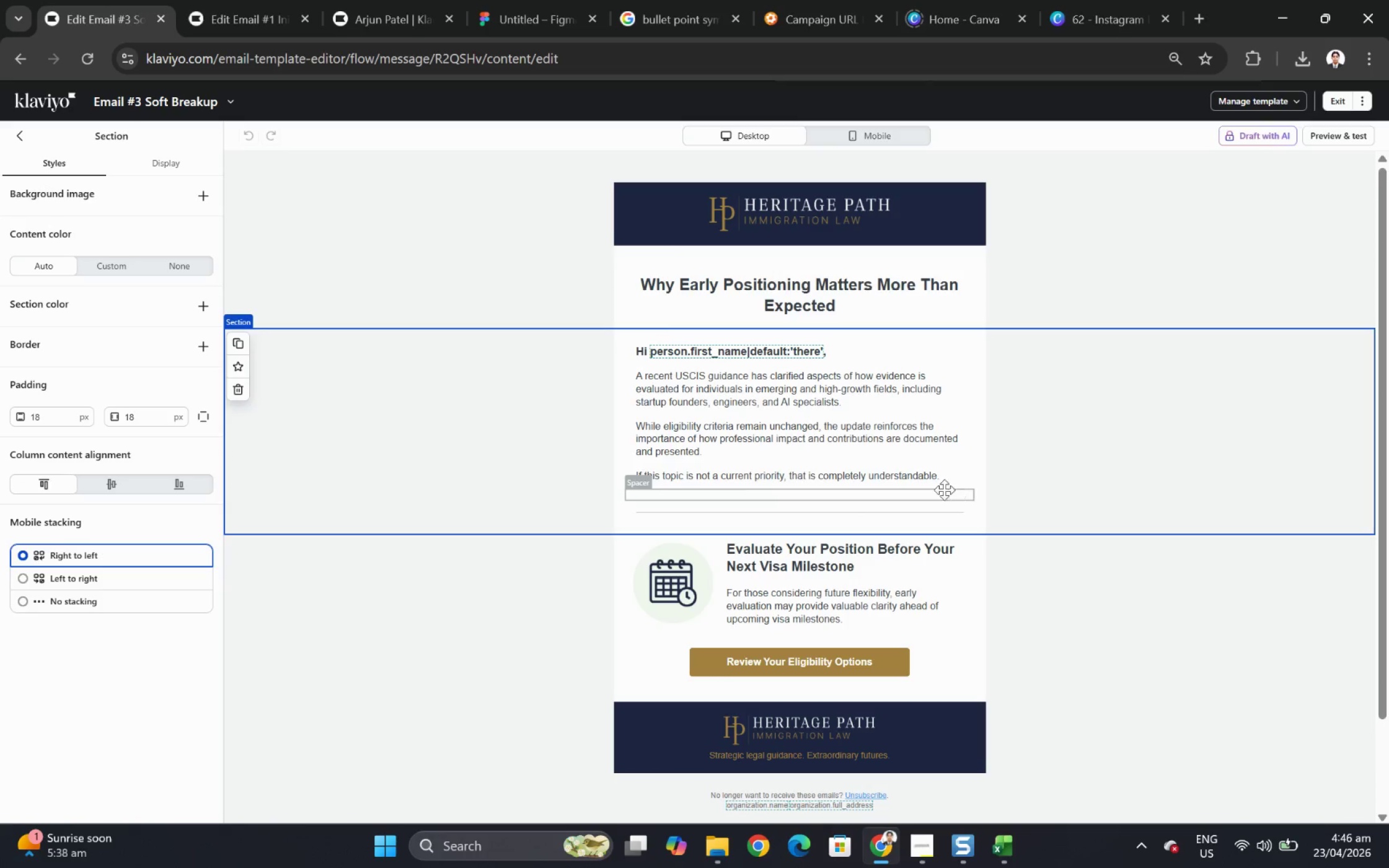 
left_click([932, 484])
 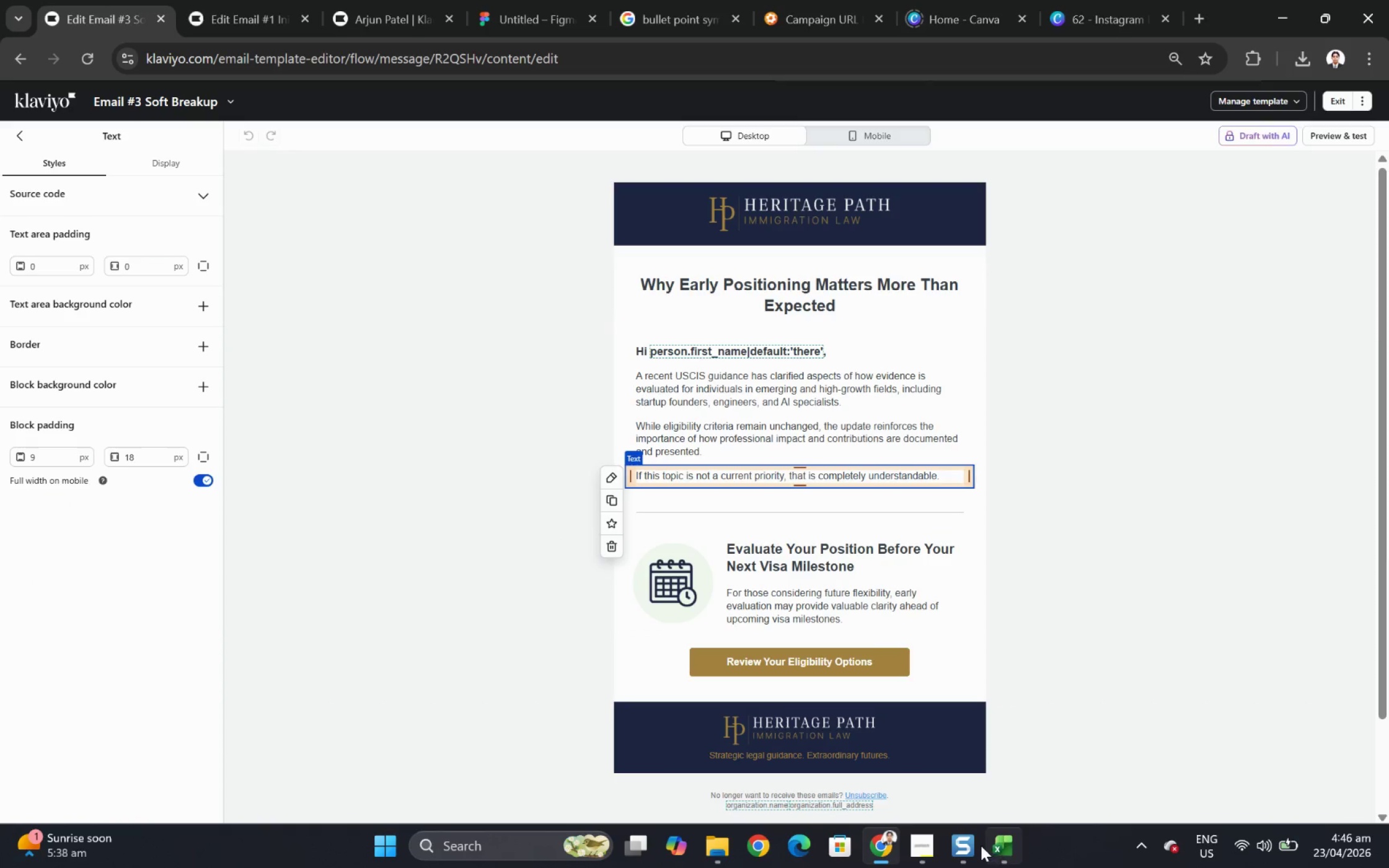 
left_click([923, 844])